 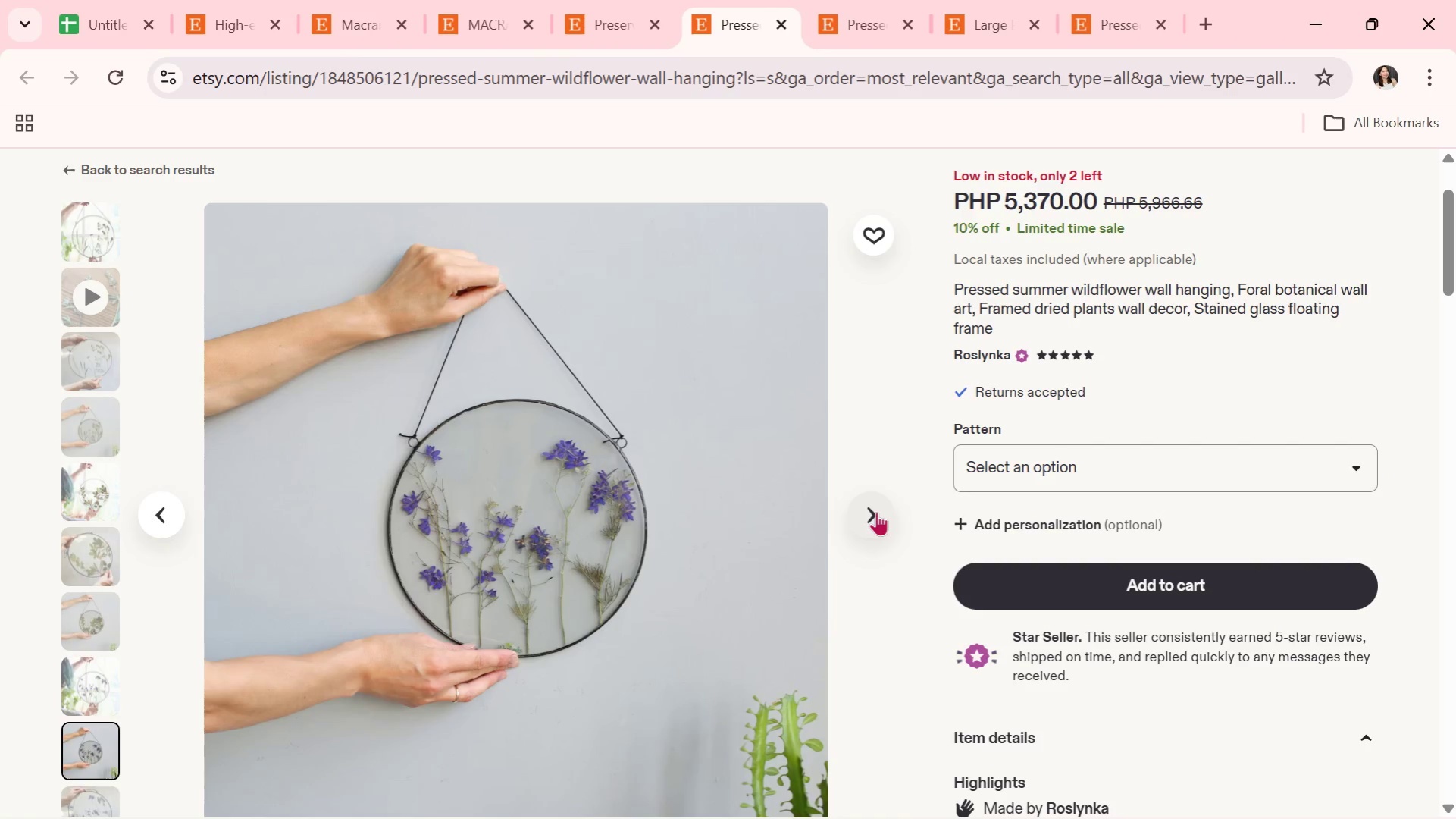 
left_click([876, 512])
 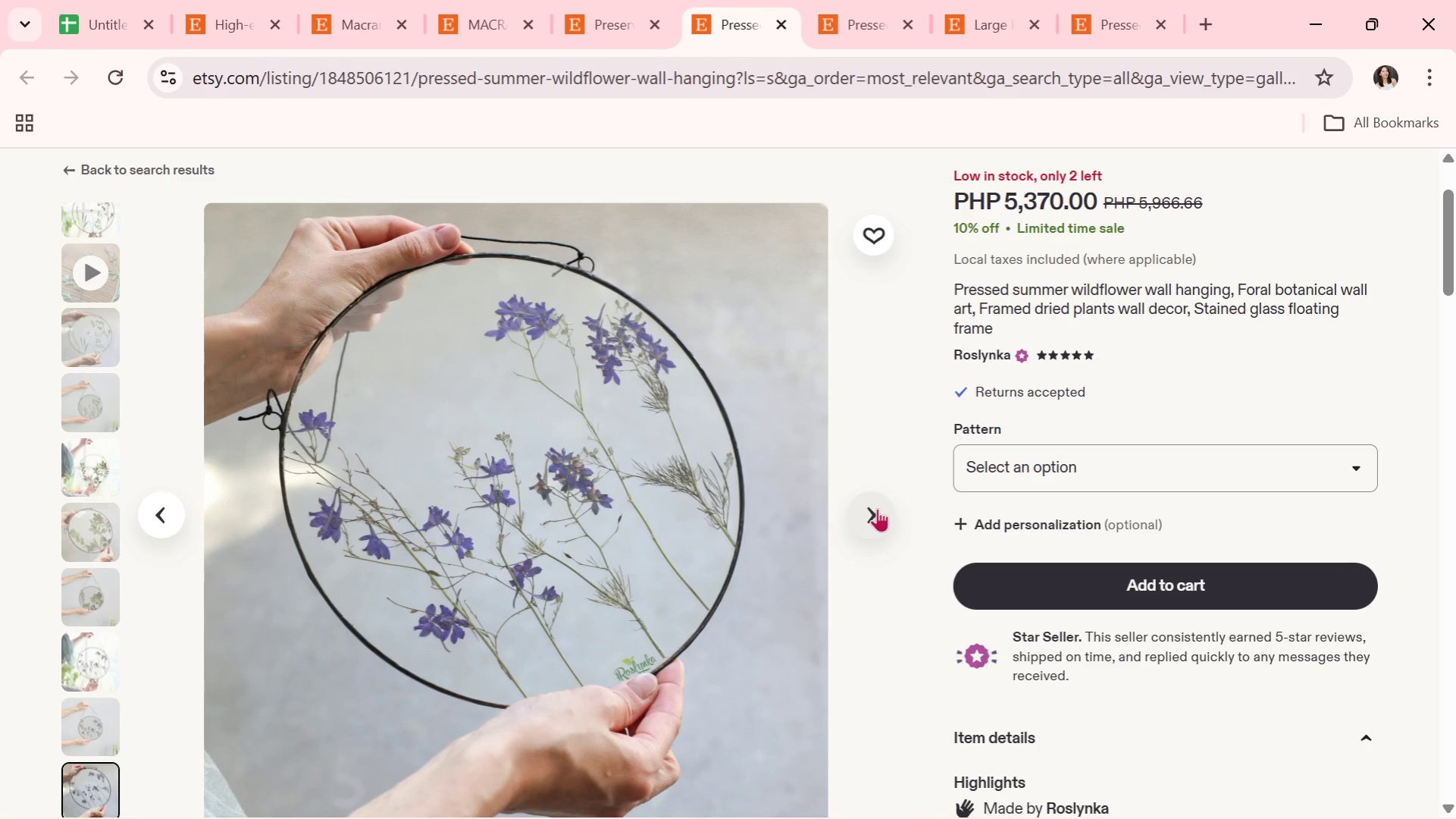 
left_click([877, 508])
 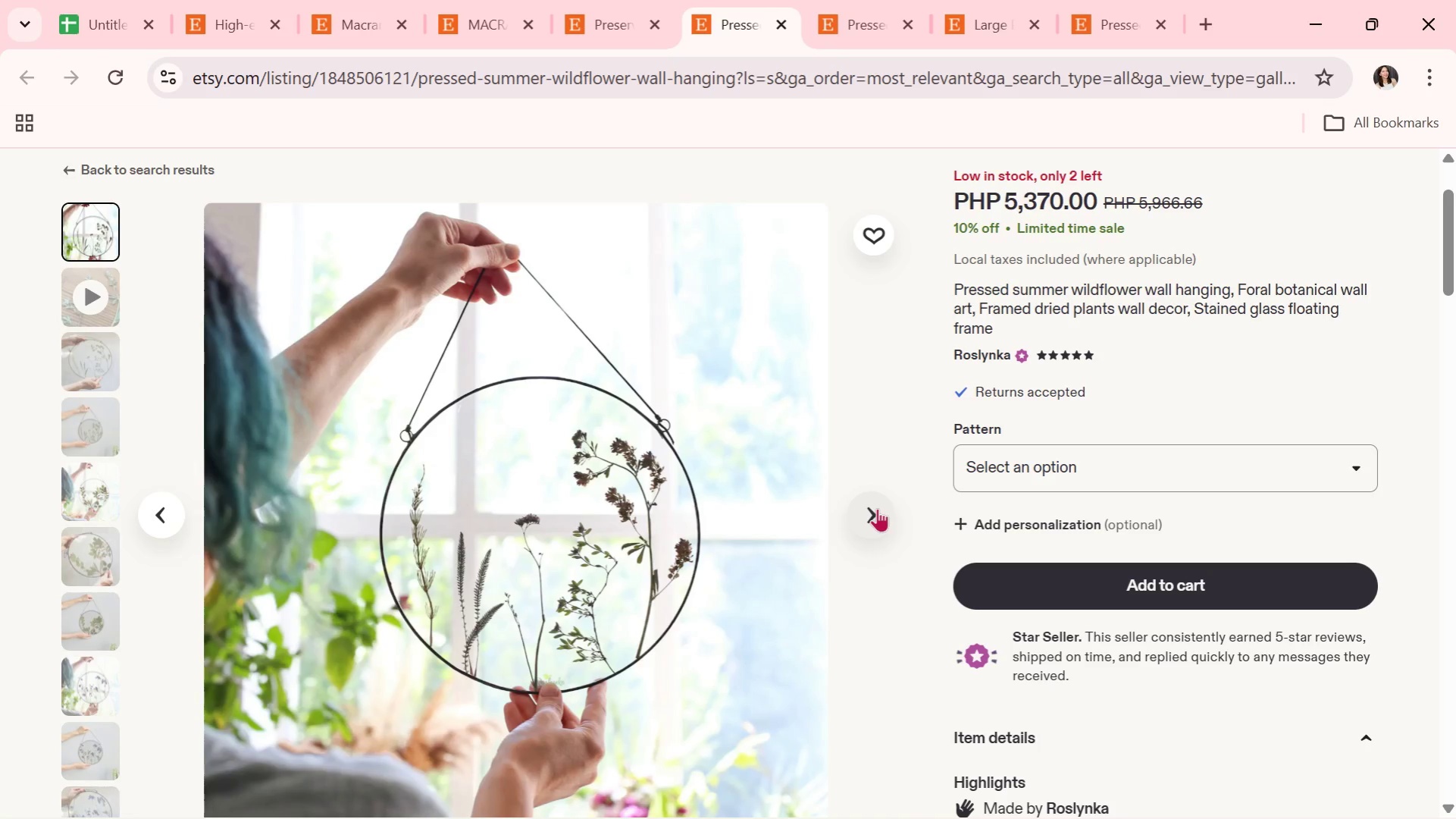 
left_click([877, 508])
 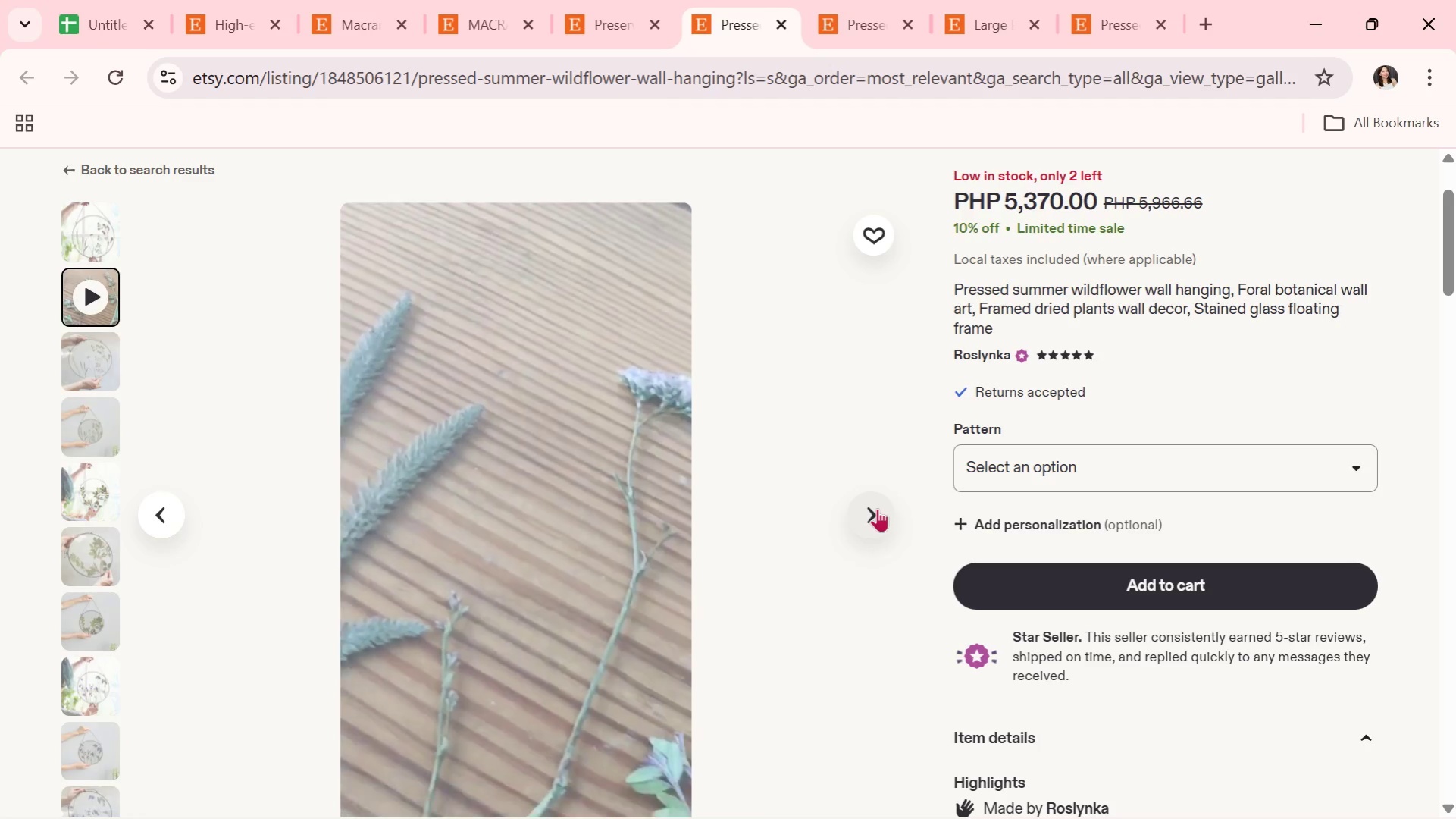 
wait(5.41)
 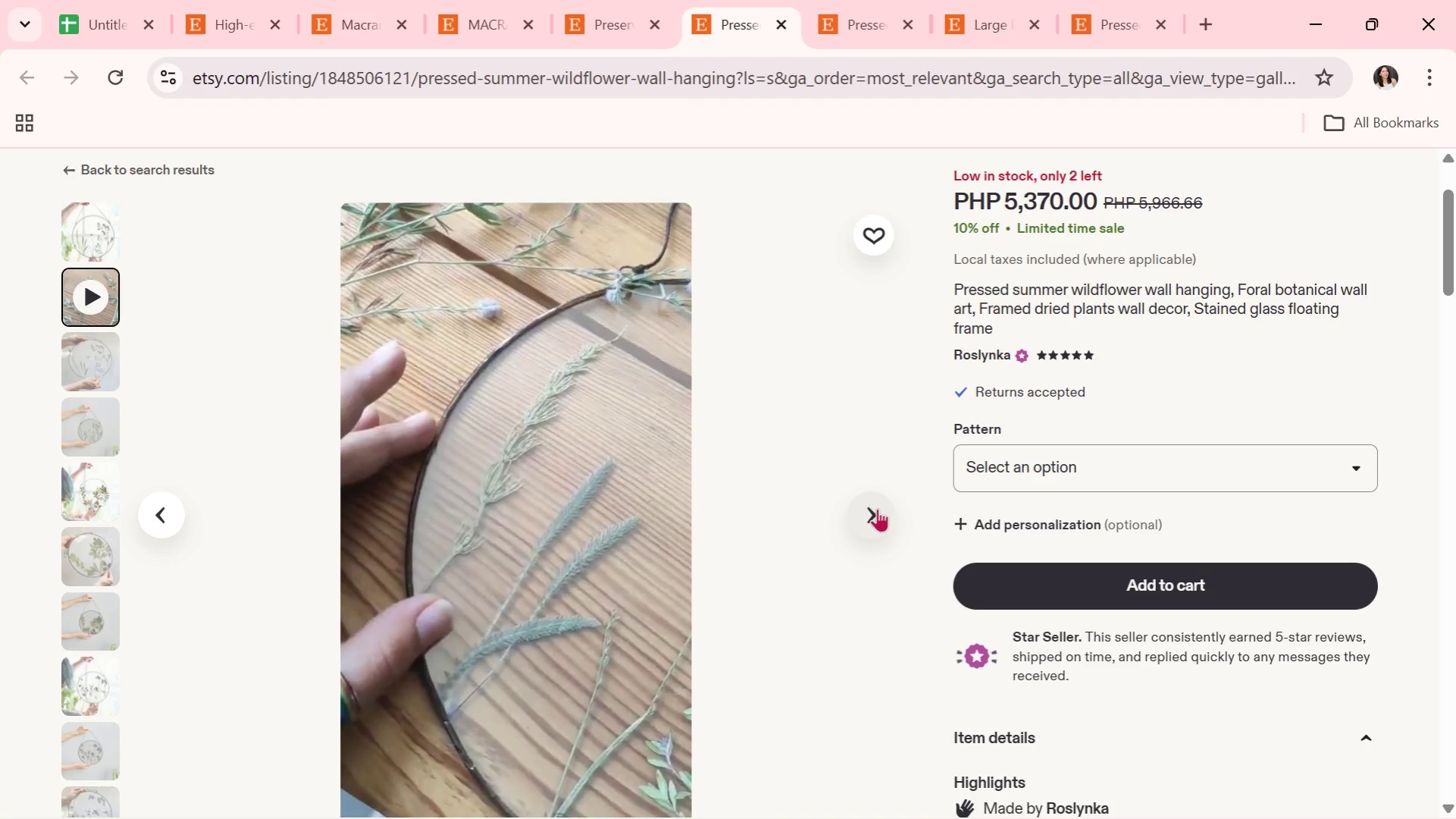 
left_click([877, 508])
 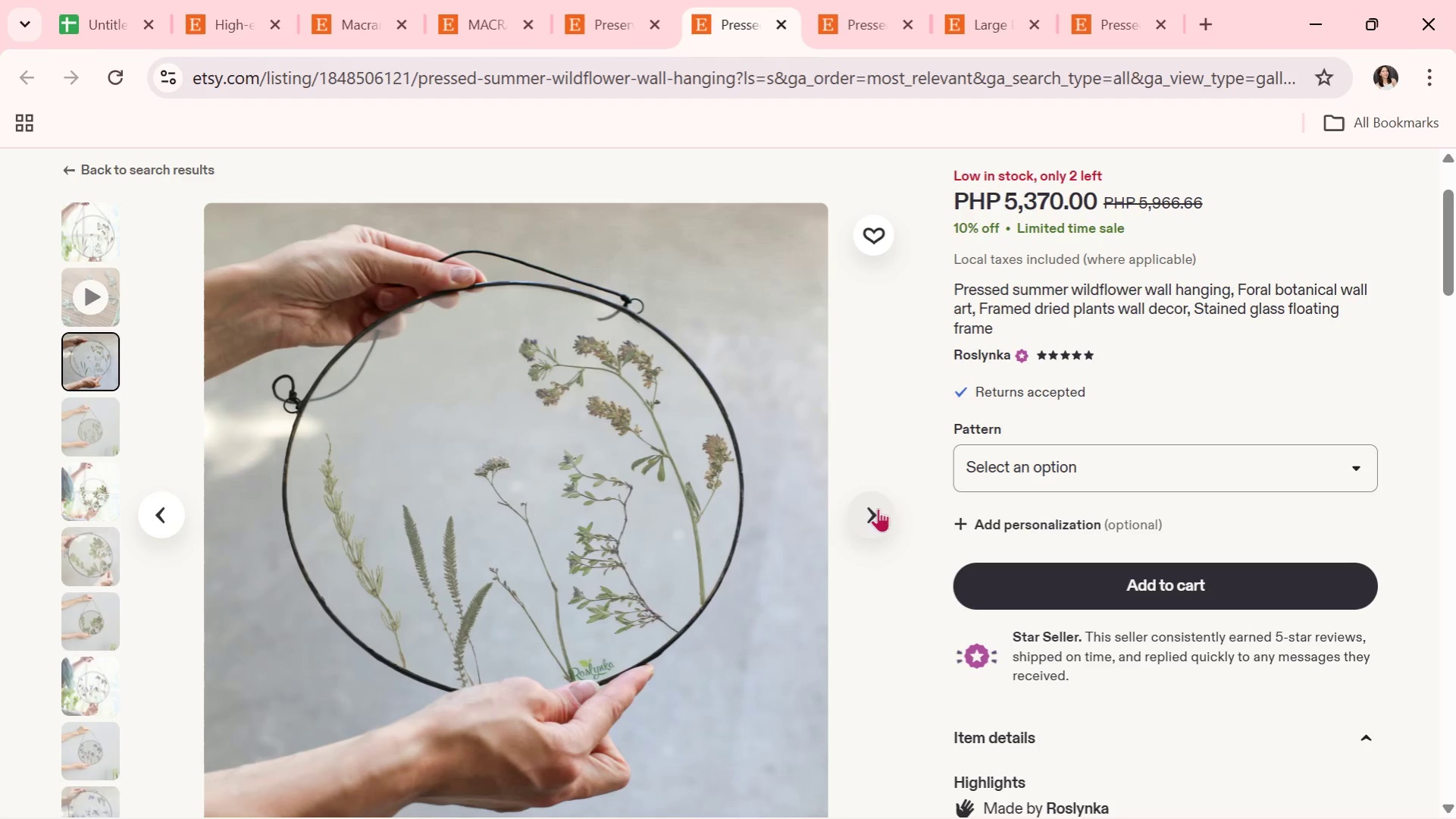 
wait(11.51)
 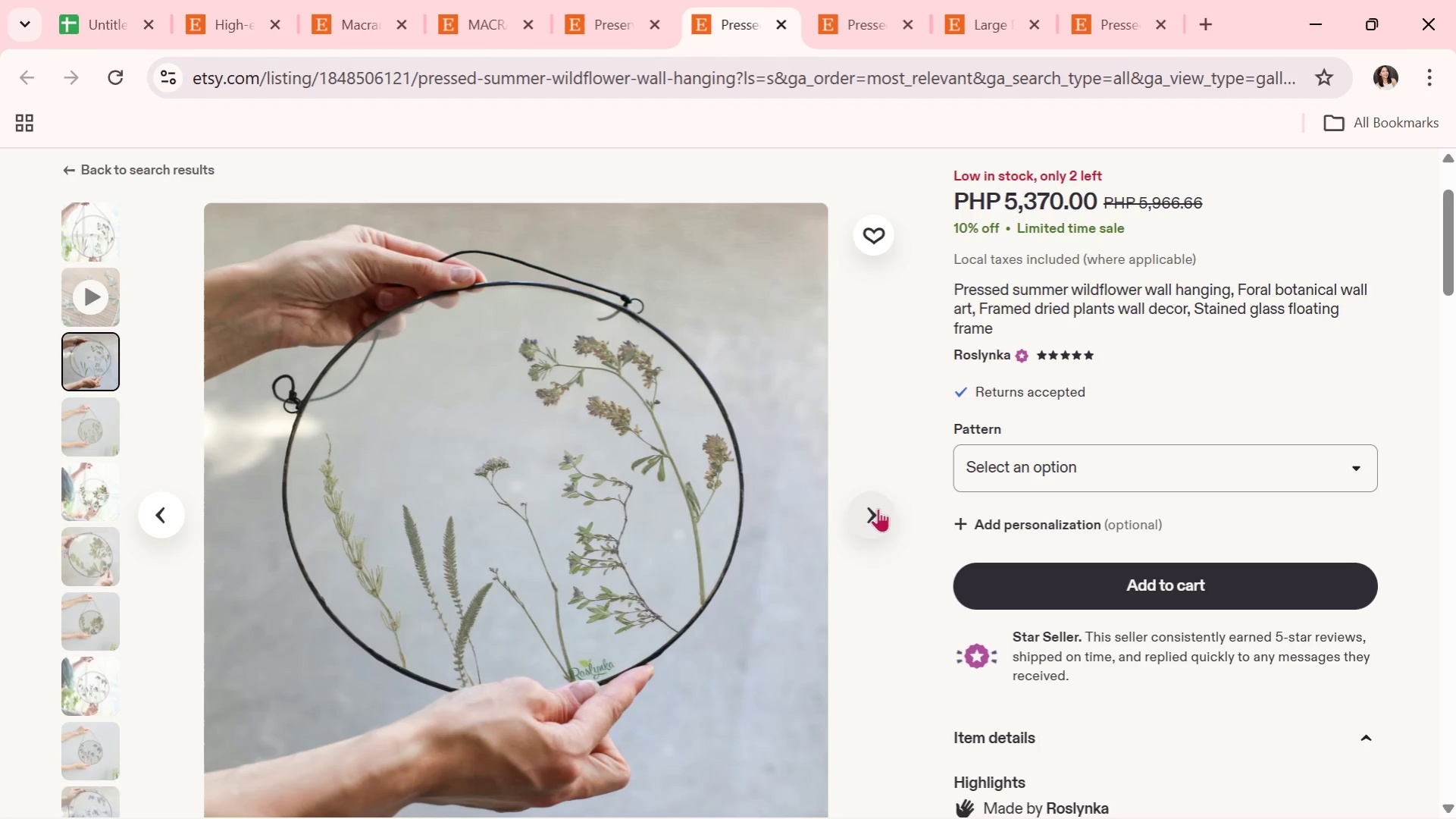 
left_click([870, 500])
 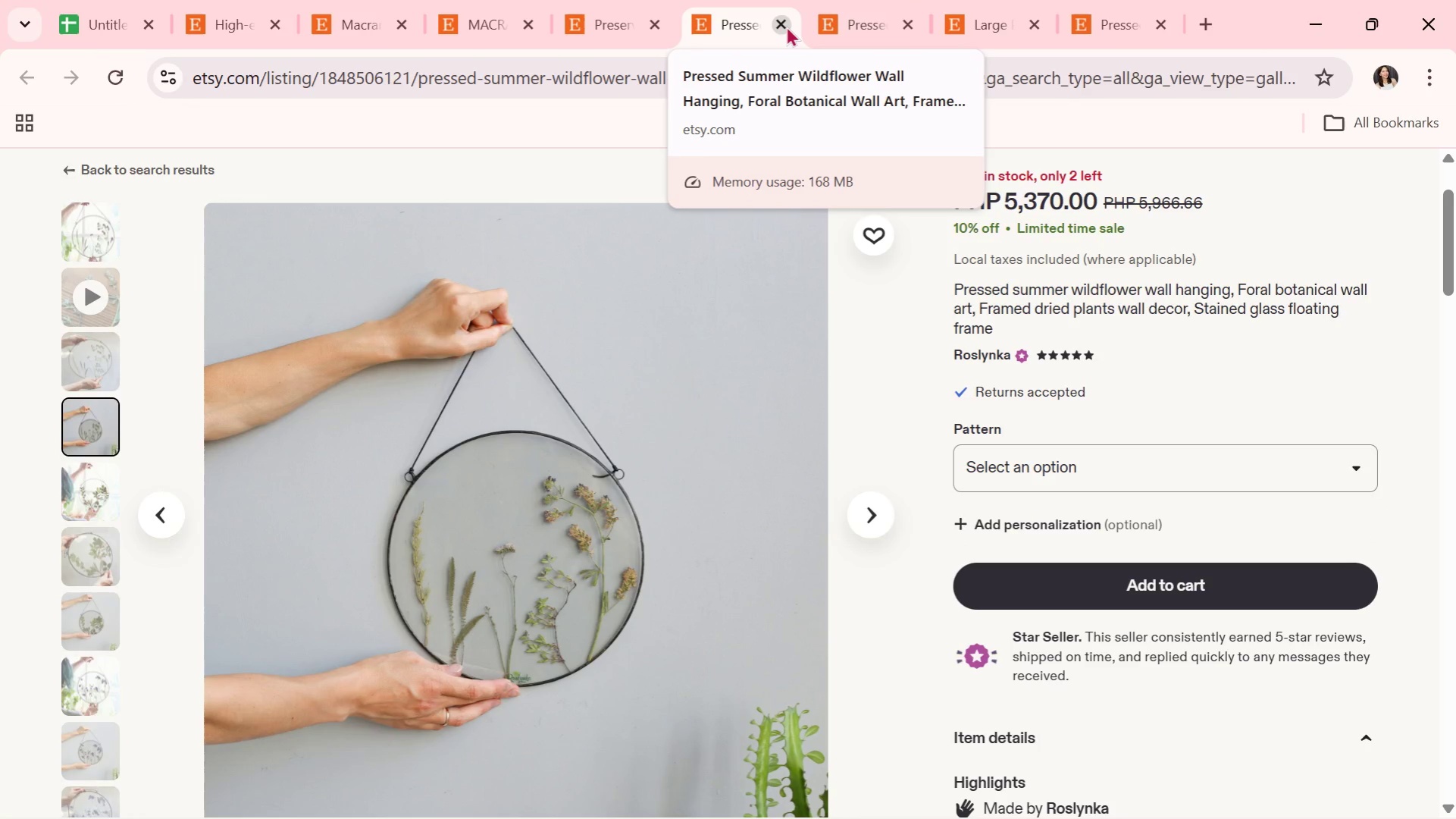 
left_click([784, 27])
 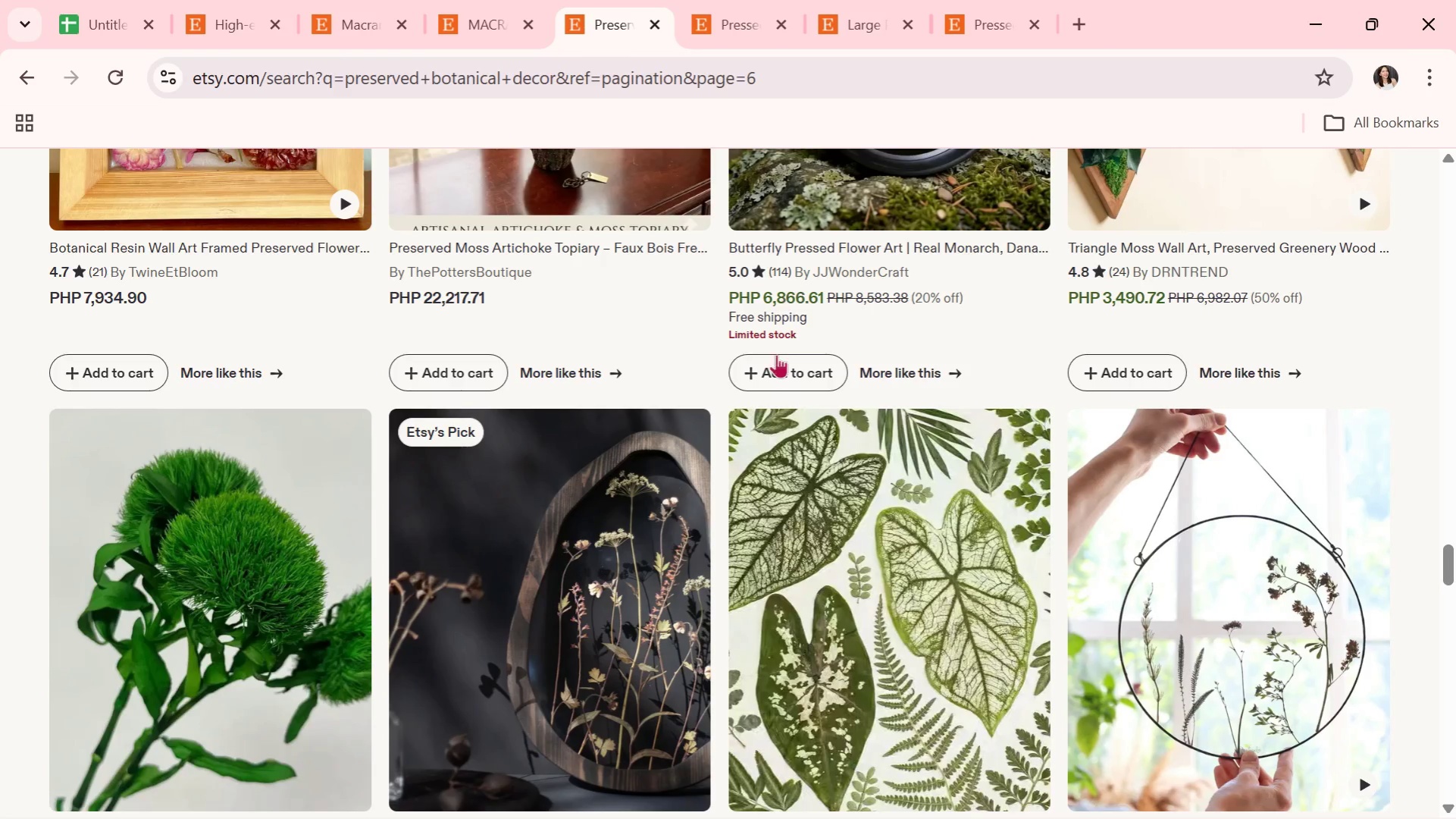 
scroll: coordinate [769, 391], scroll_direction: down, amount: 6.0
 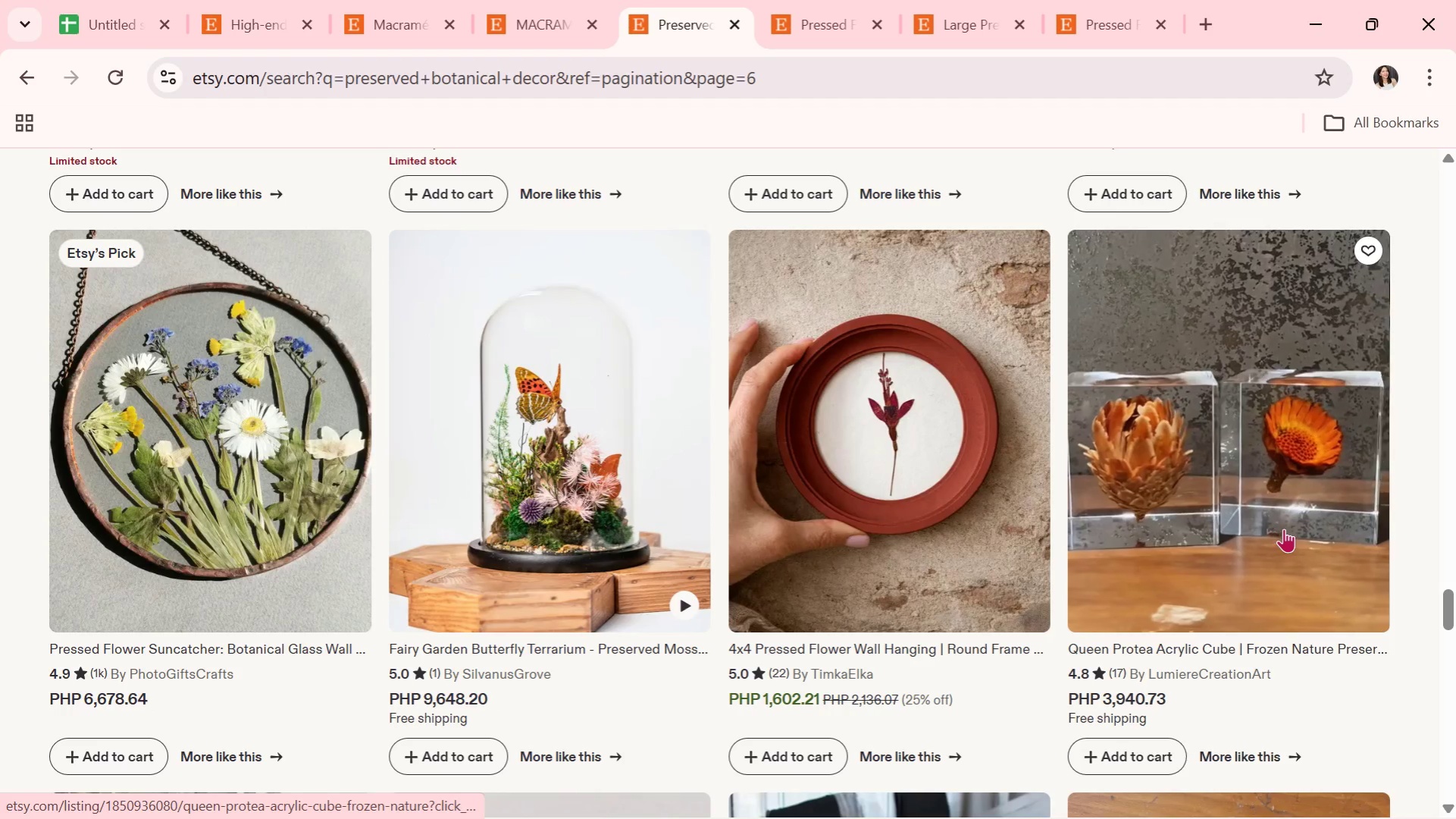 
left_click([1283, 529])
 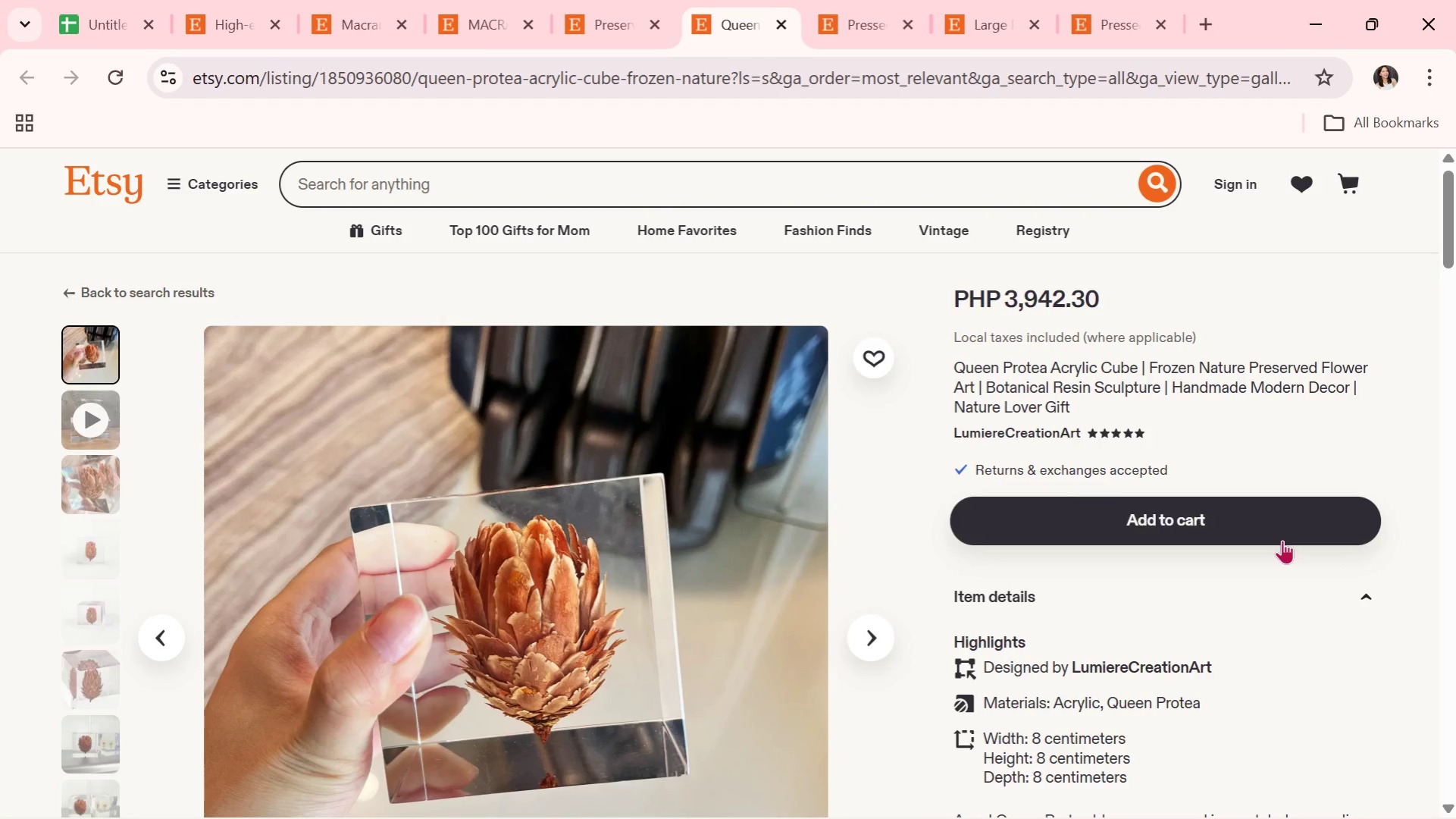 
wait(13.09)
 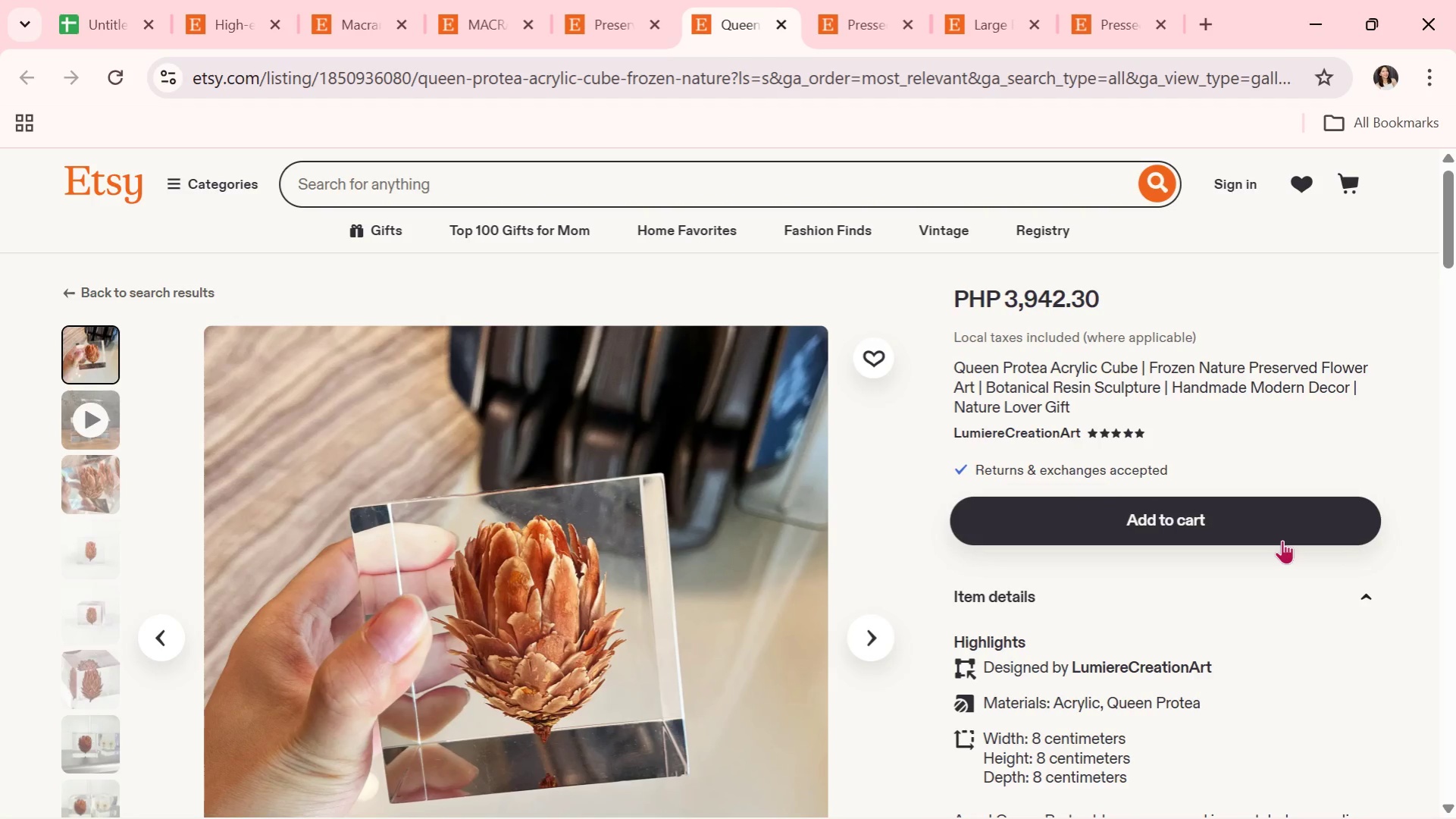 
left_click([872, 639])
 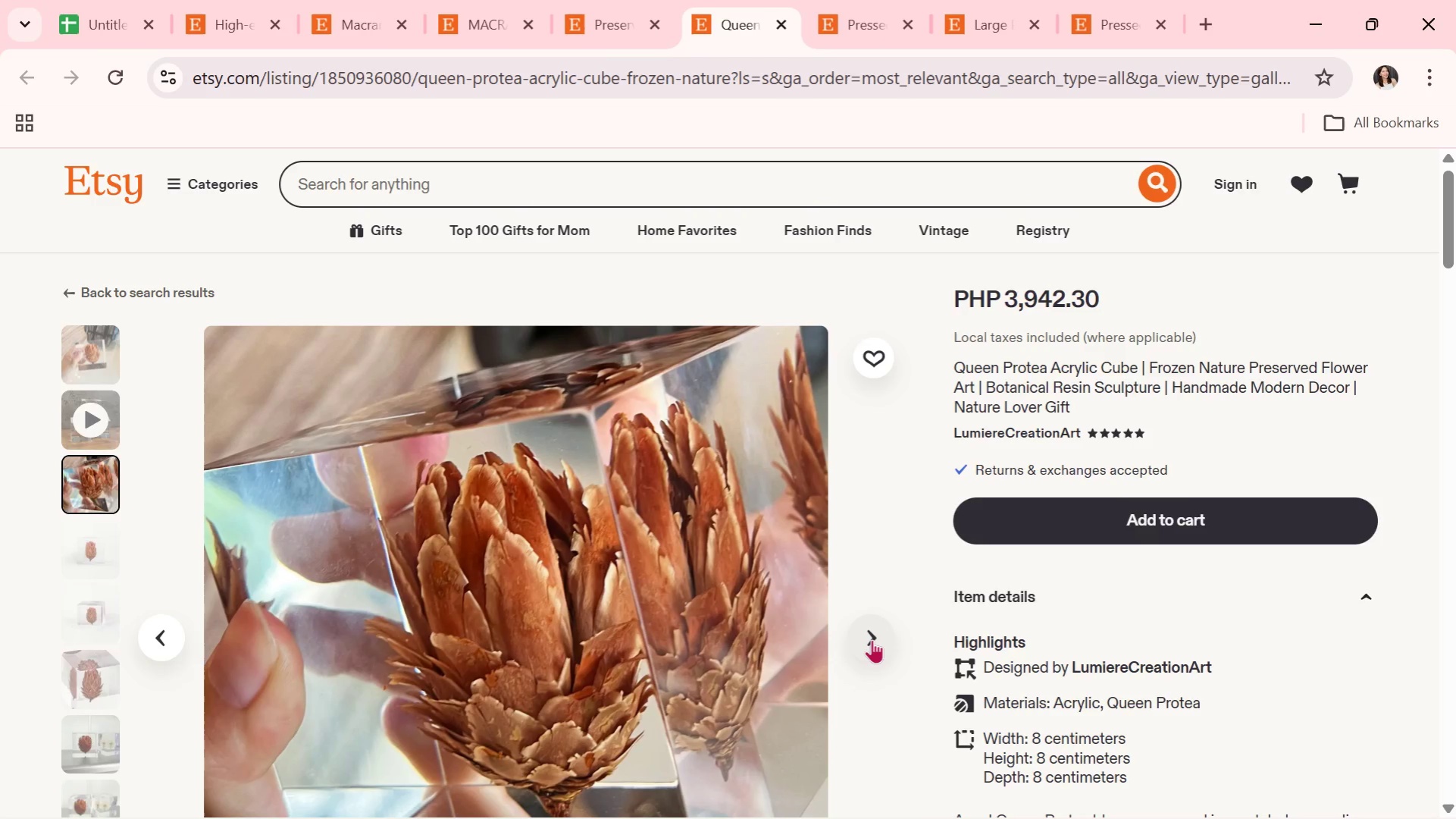 
left_click([872, 639])
 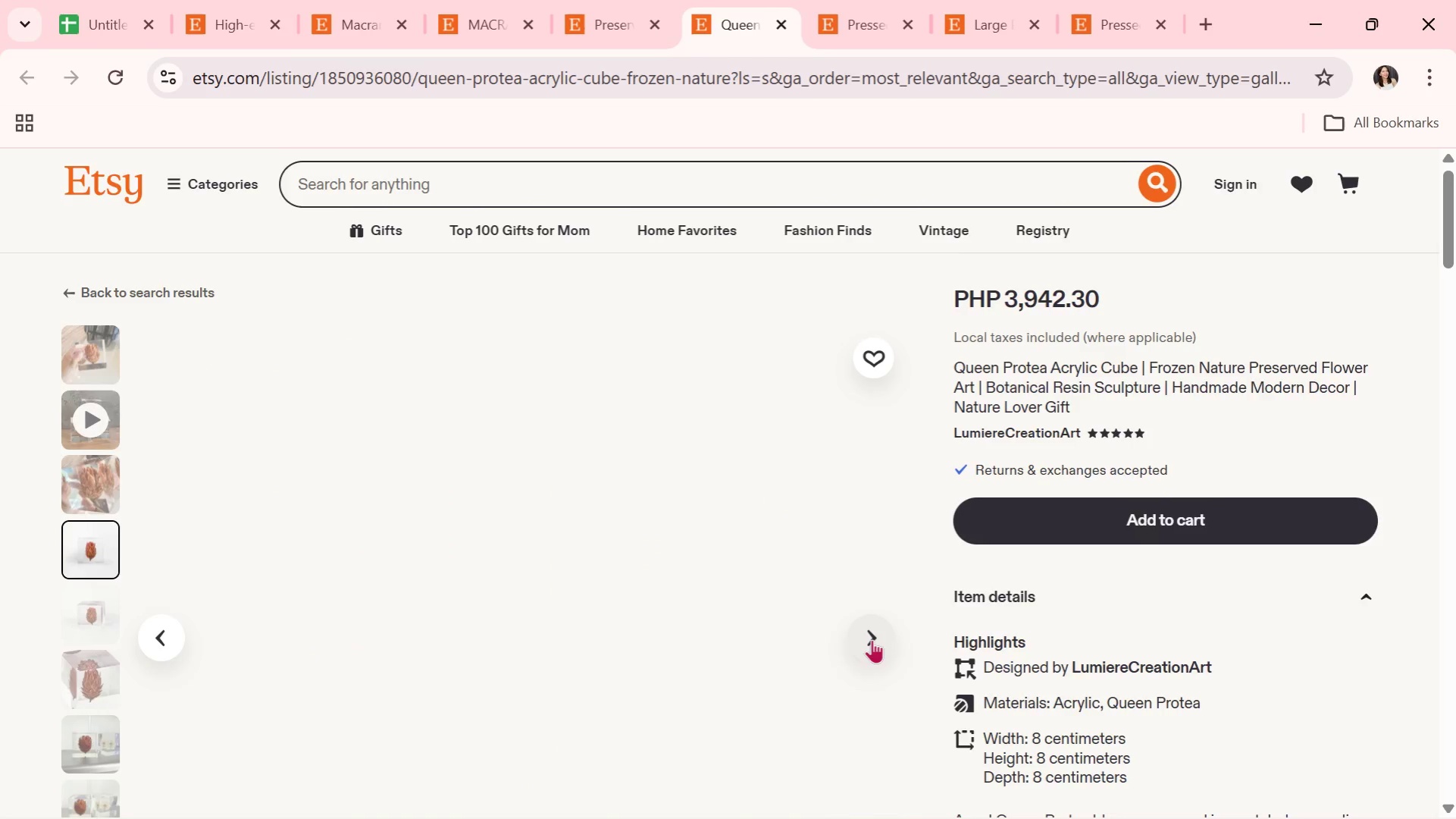 
scroll: coordinate [872, 639], scroll_direction: down, amount: 1.0
 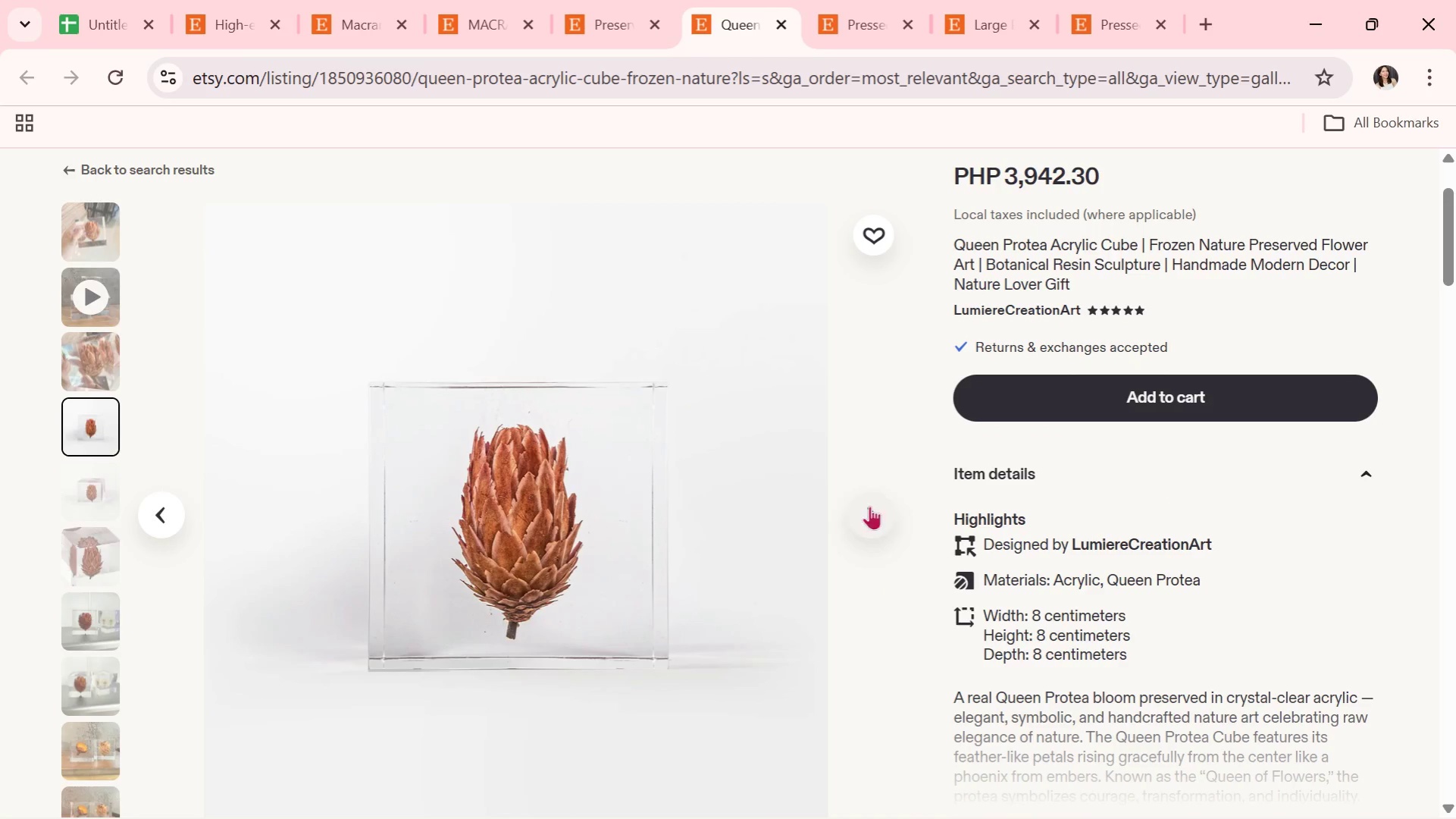 
left_click([884, 506])
 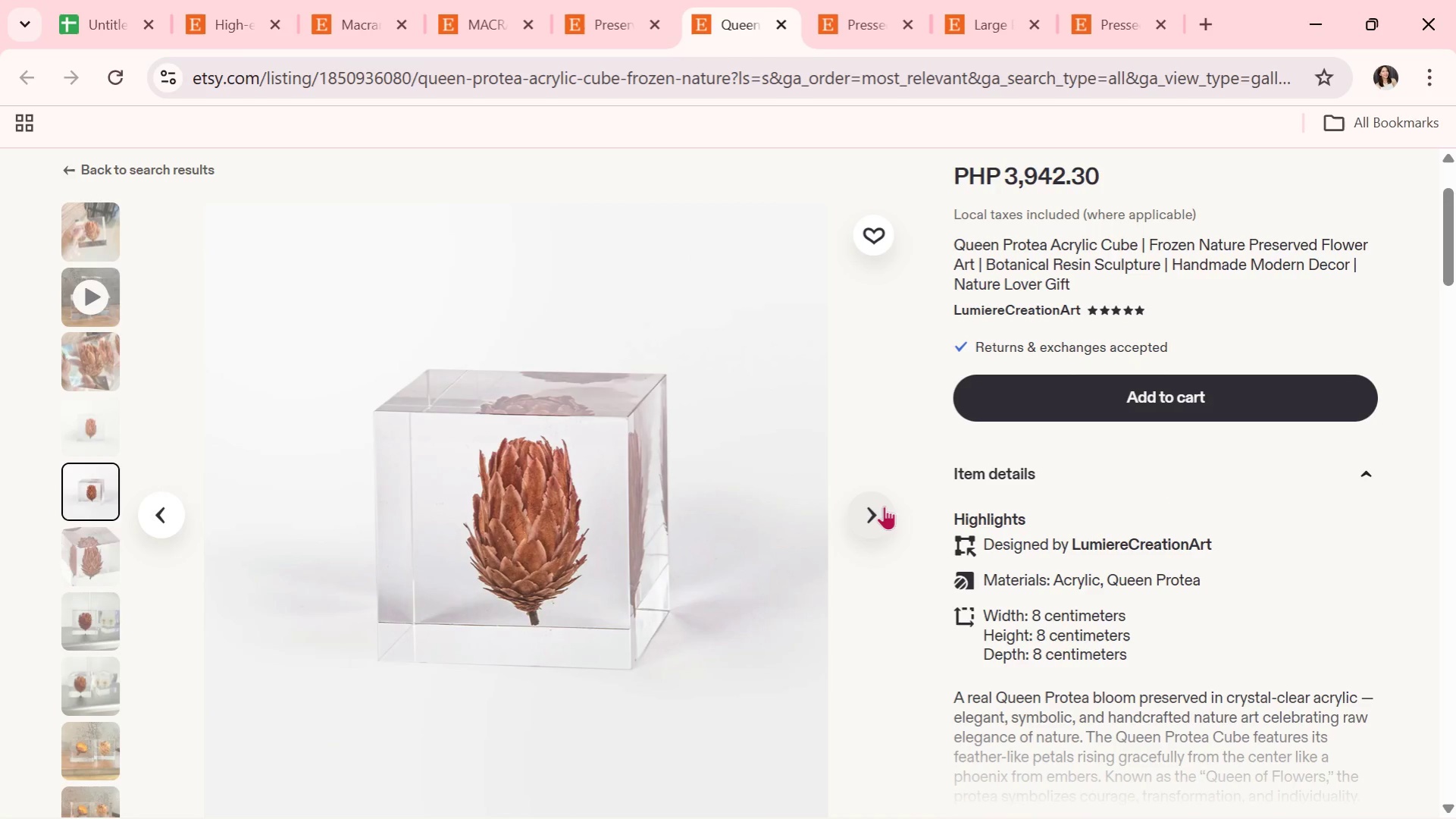 
left_click([884, 506])
 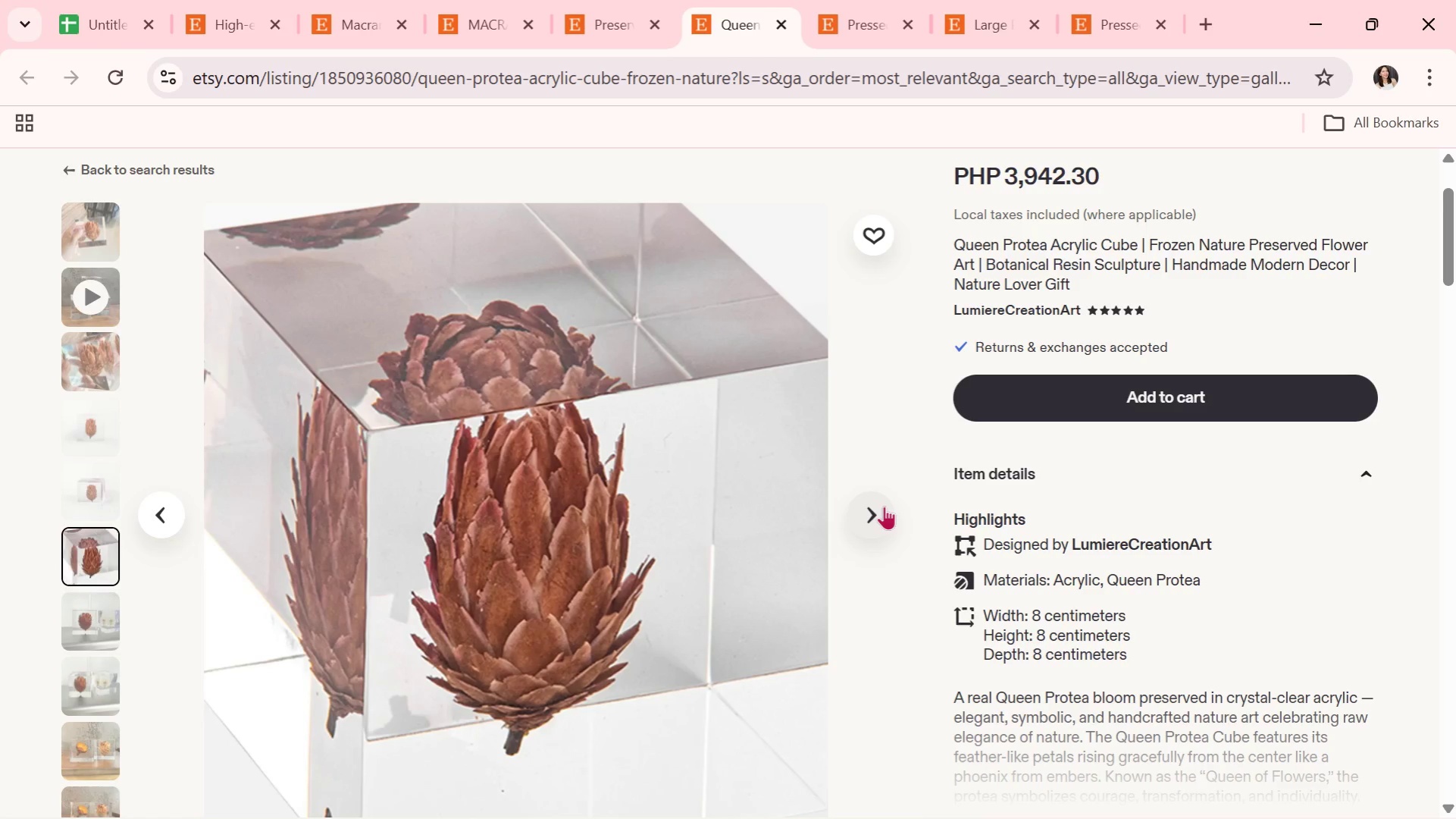 
left_click([884, 506])
 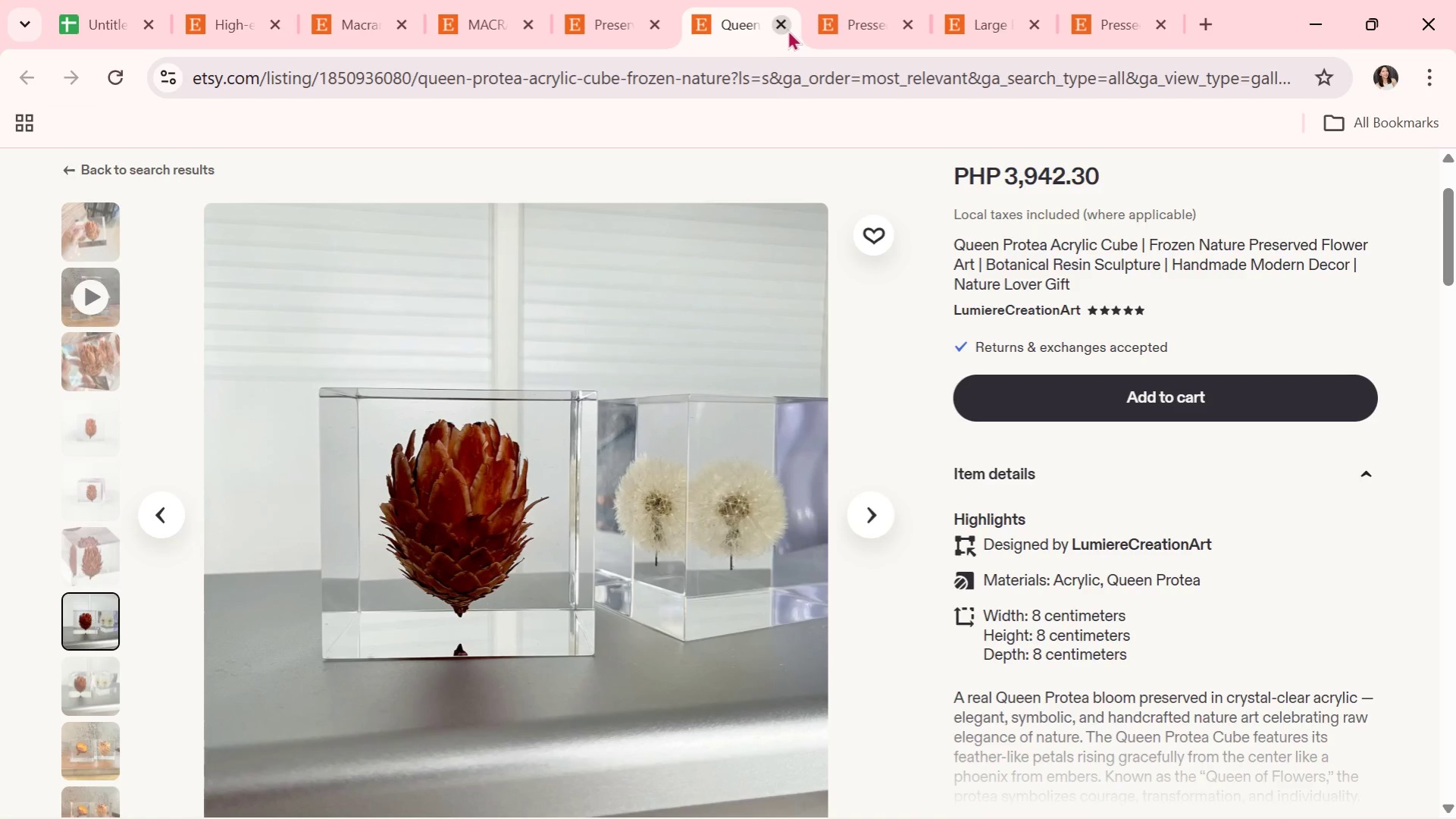 
scroll: coordinate [594, 365], scroll_direction: down, amount: 12.0
 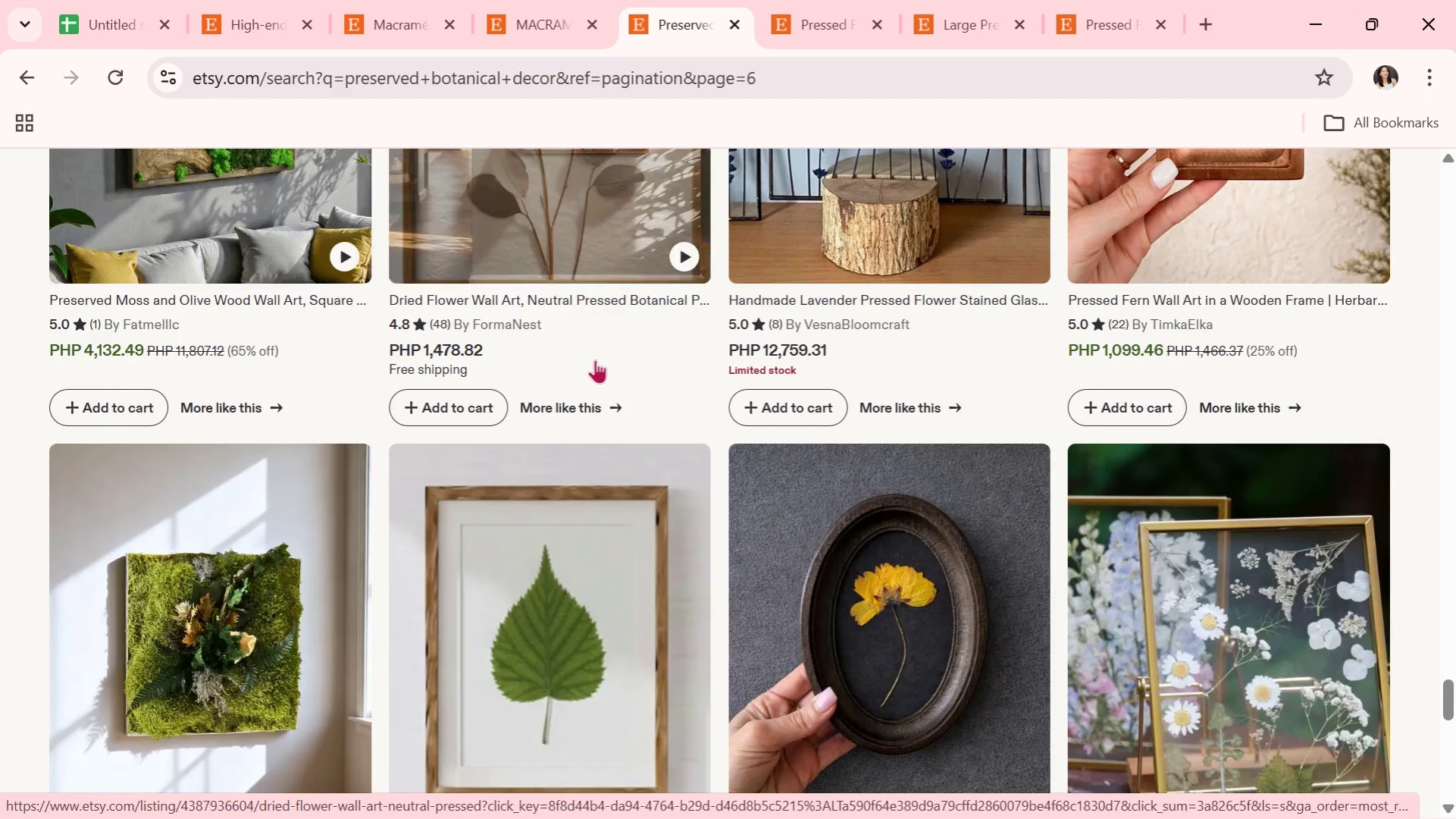 
scroll: coordinate [567, 406], scroll_direction: down, amount: 4.0
 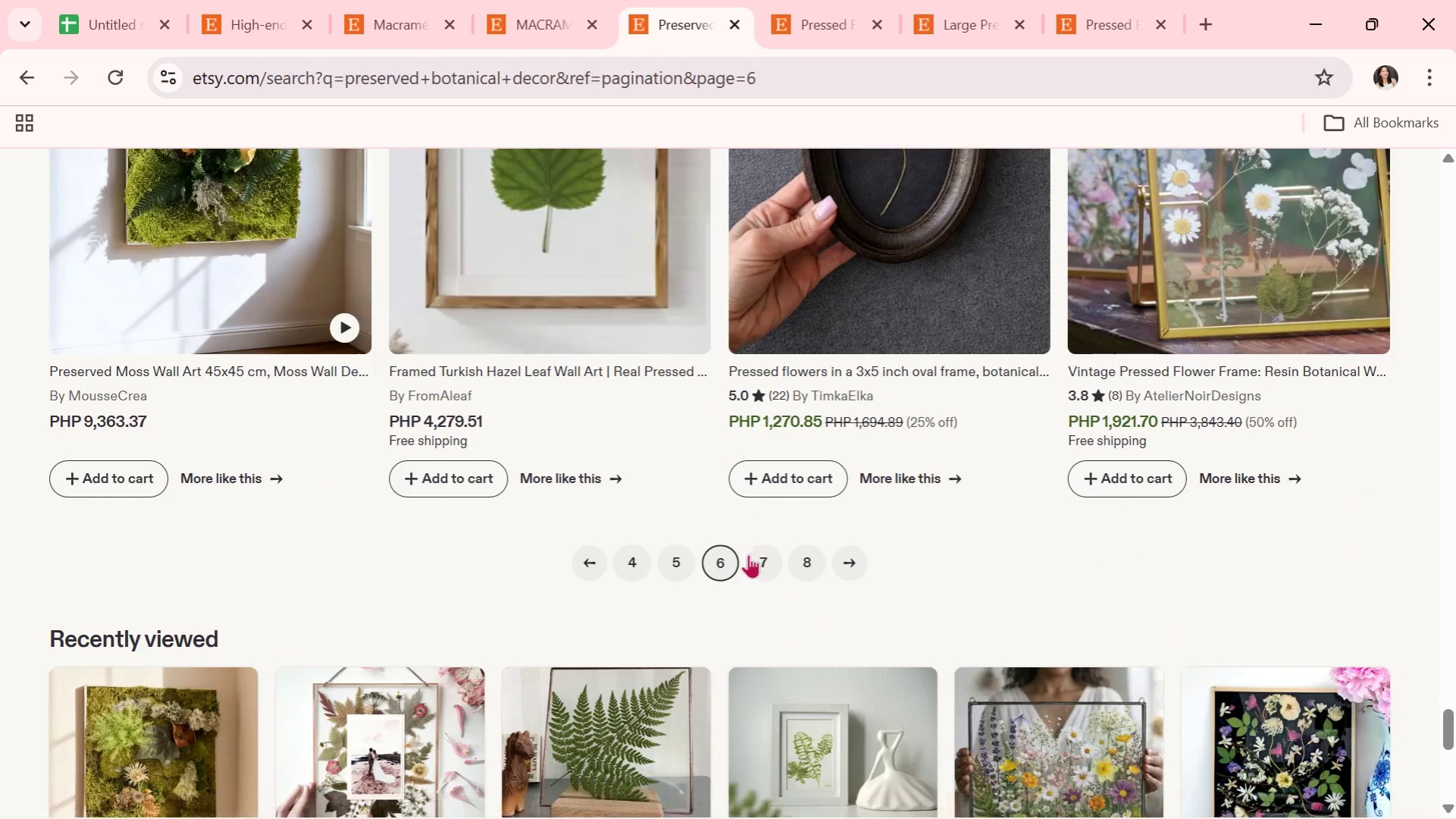 
left_click([767, 566])
 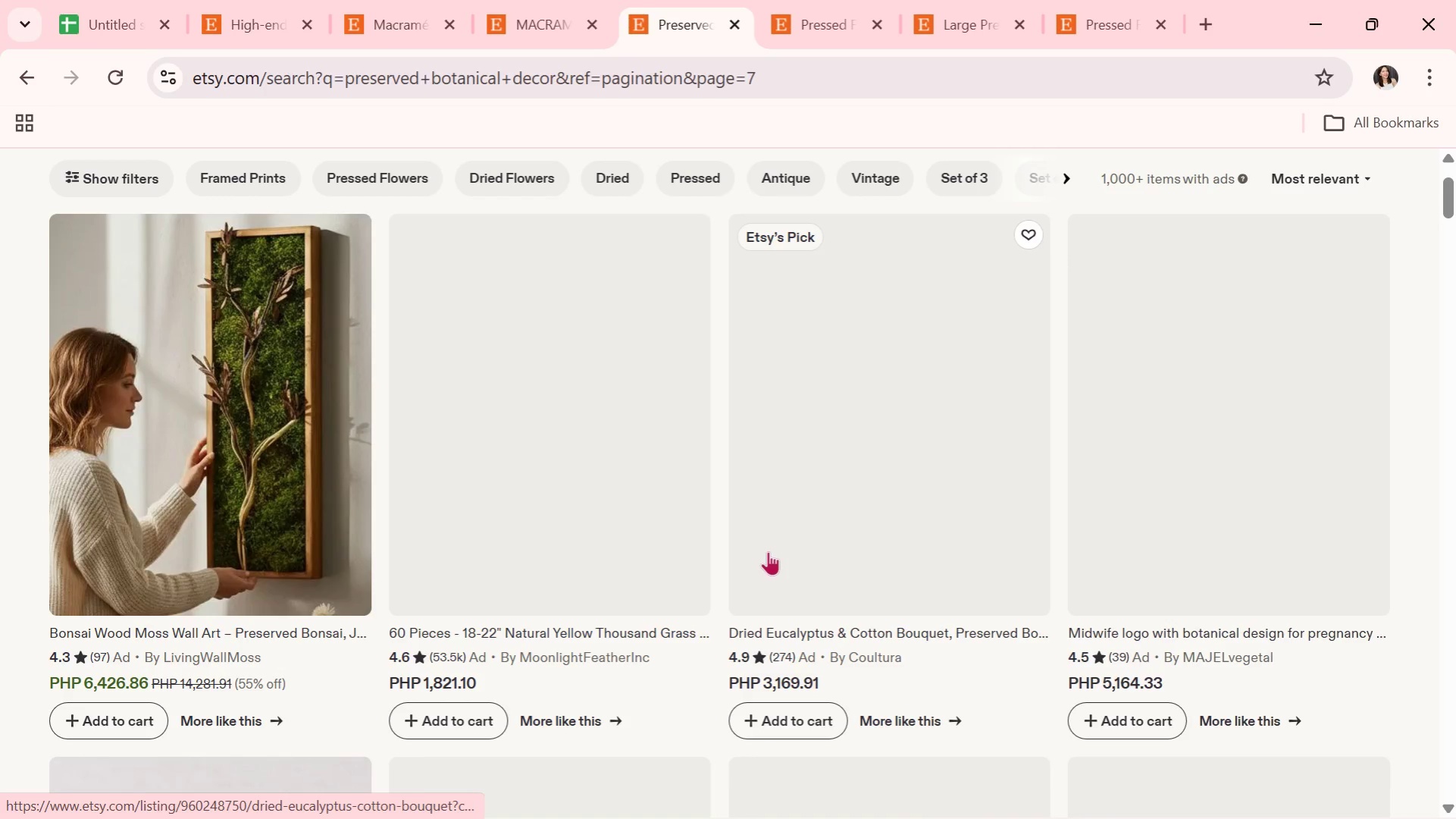 
scroll: coordinate [767, 544], scroll_direction: down, amount: 2.0
 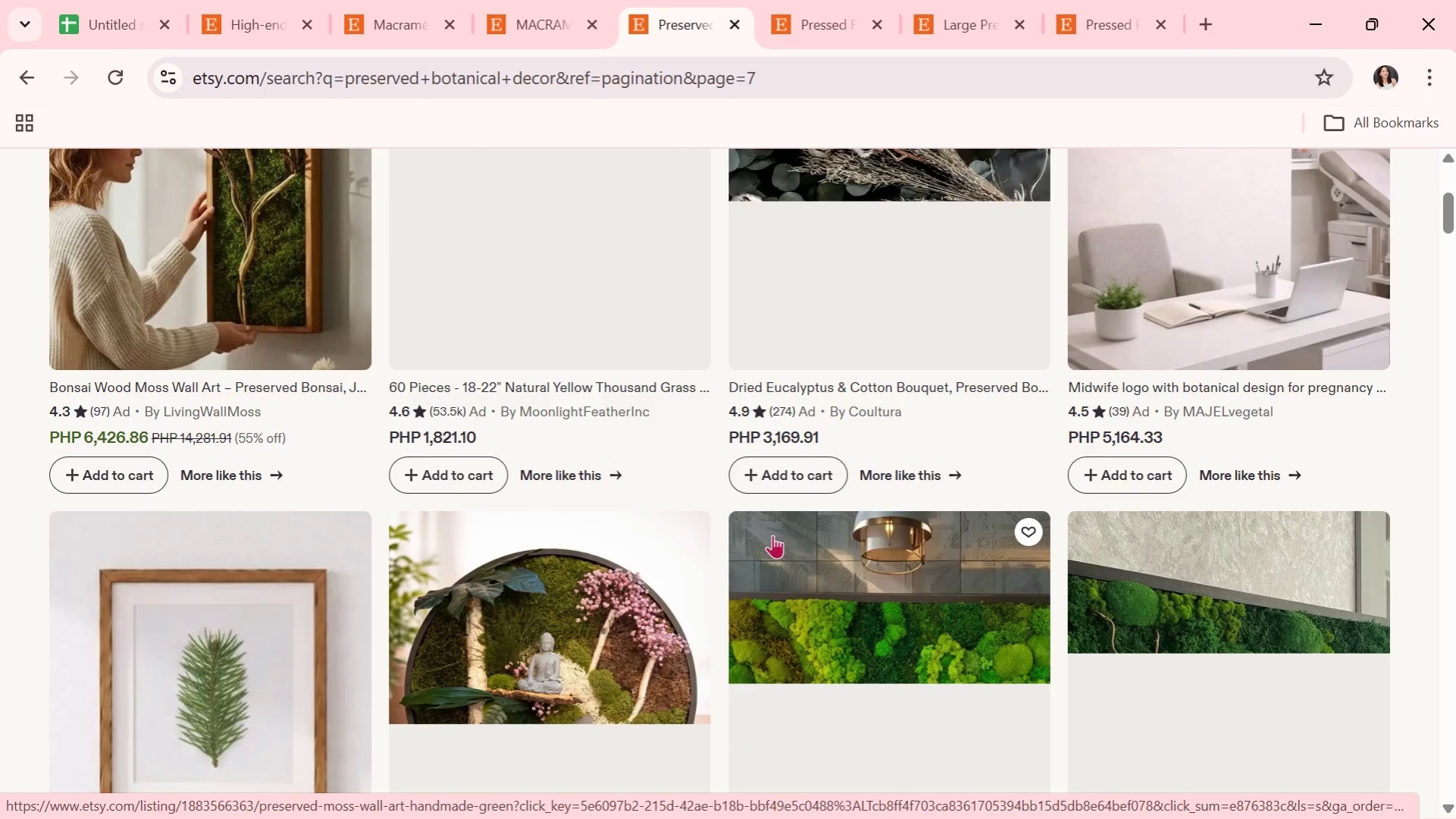 
scroll: coordinate [772, 535], scroll_direction: up, amount: 3.0
 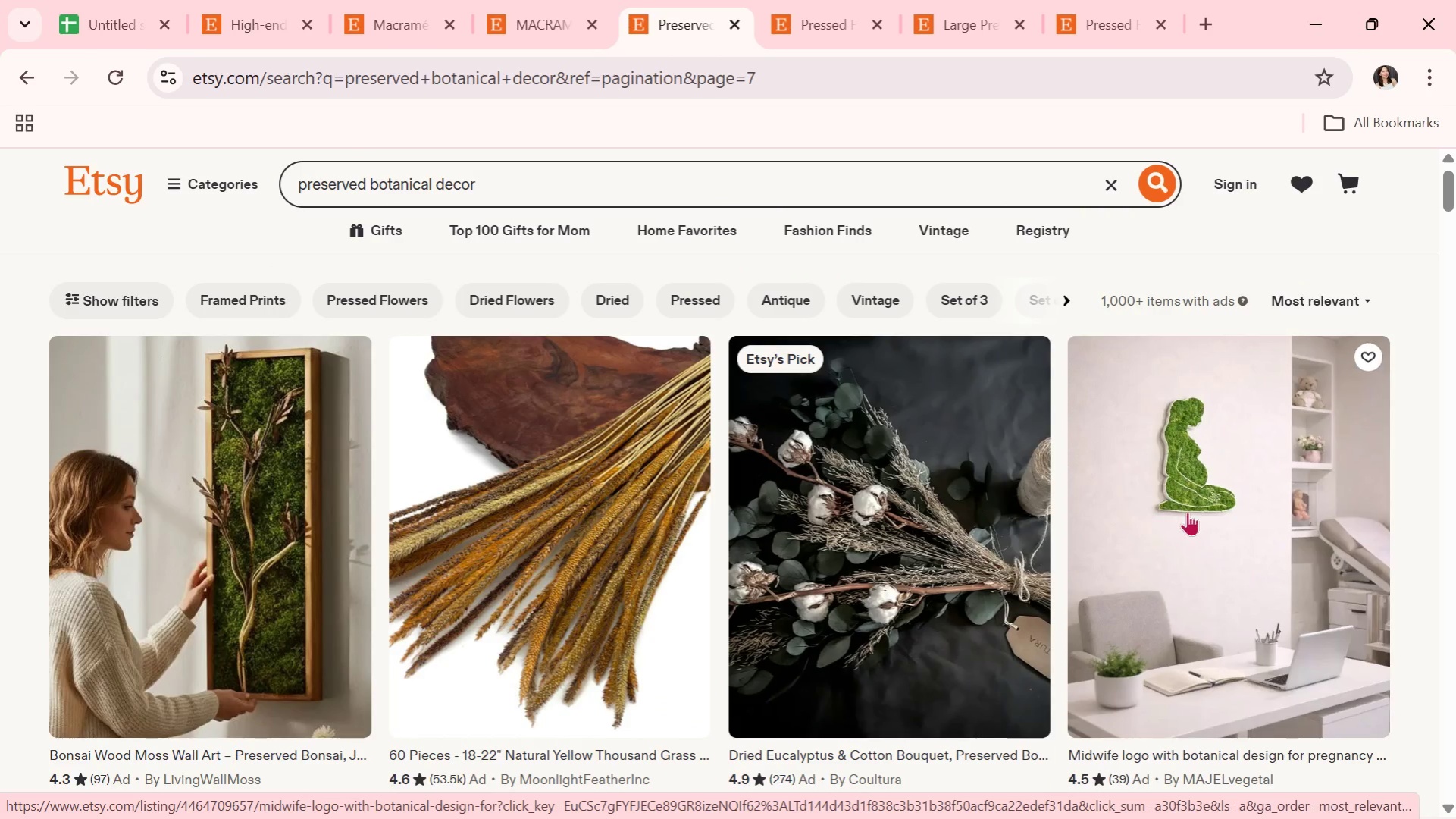 
left_click([1187, 511])
 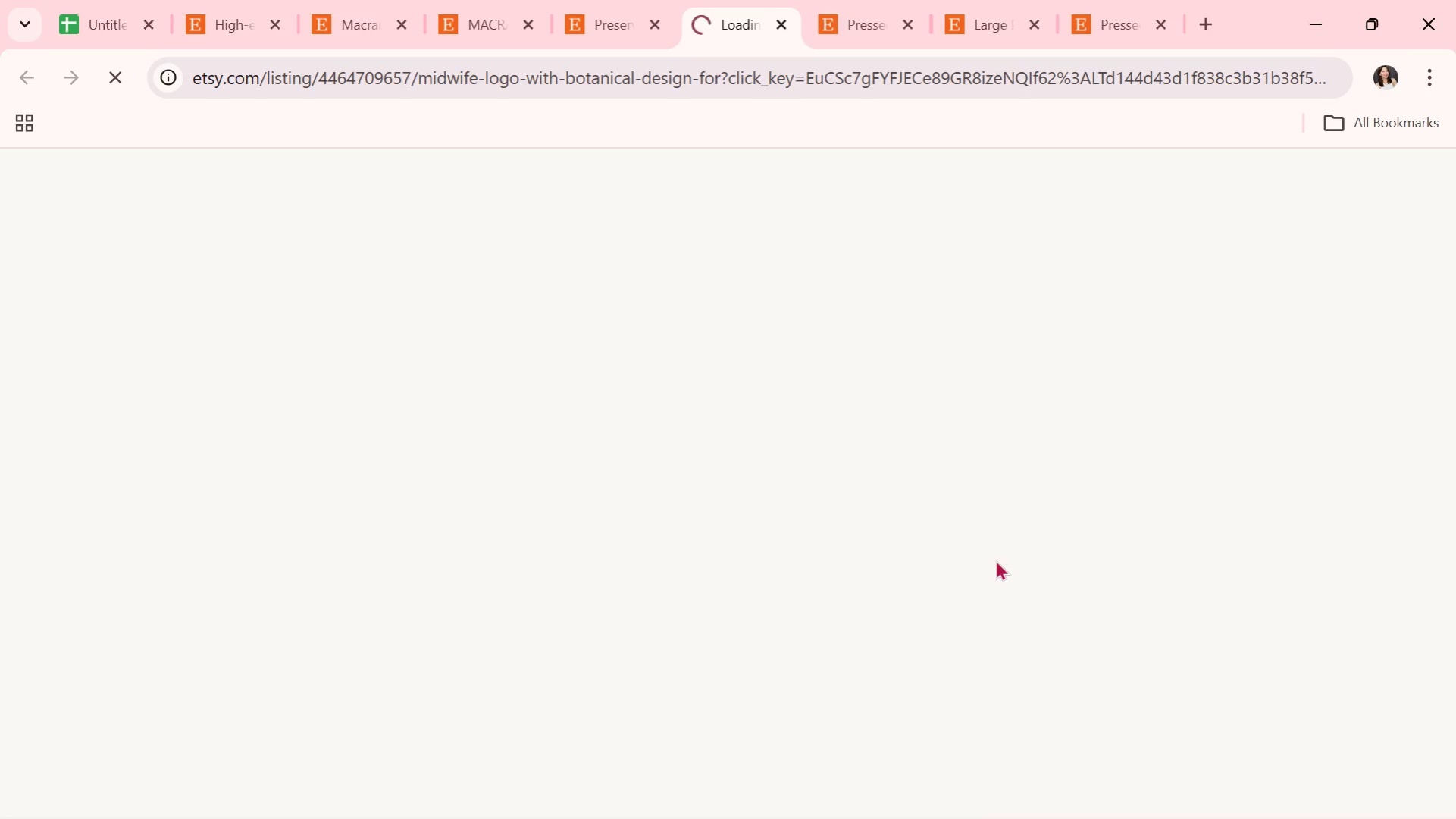 
scroll: coordinate [983, 554], scroll_direction: down, amount: 1.0
 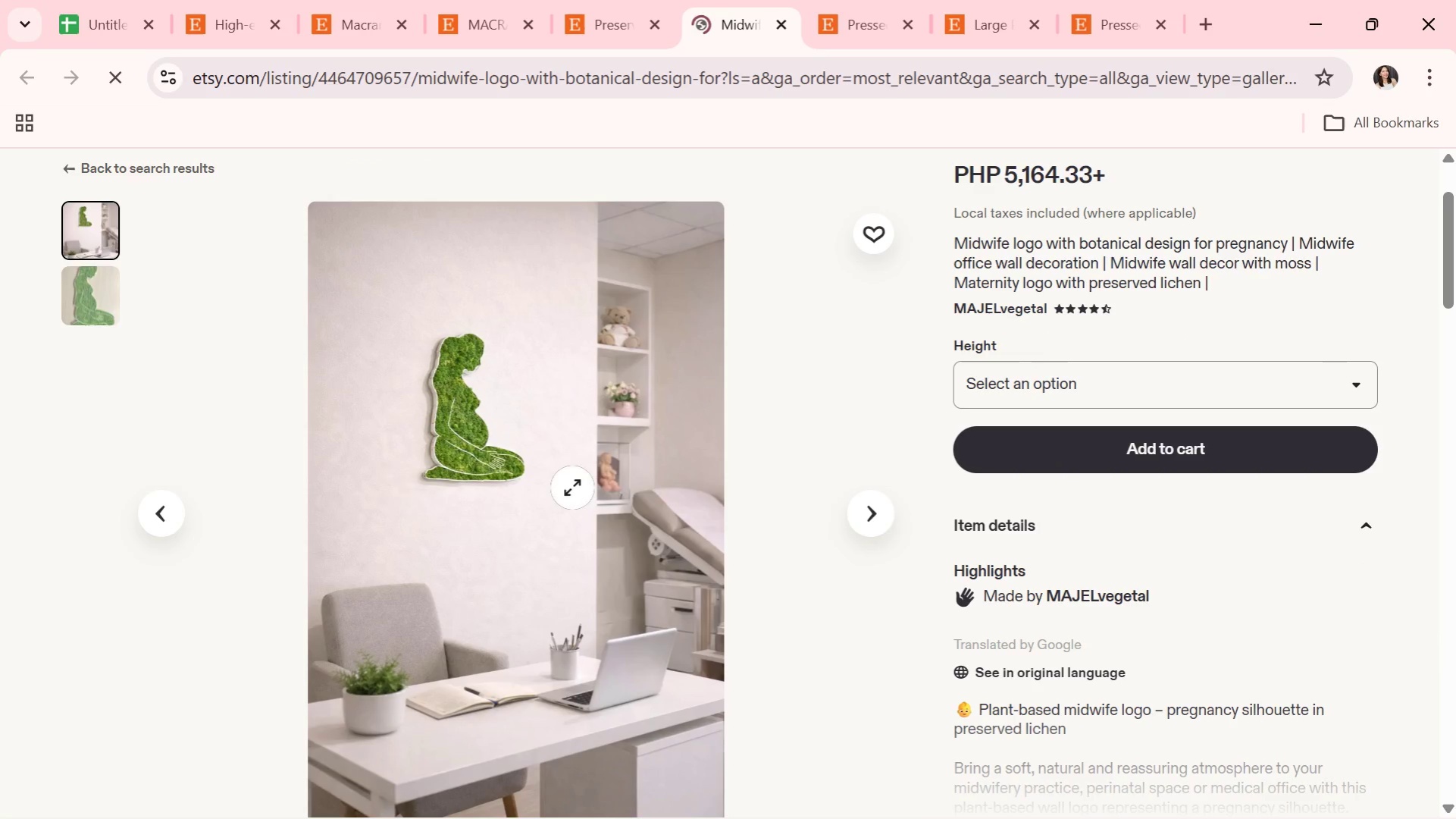 
left_click([874, 518])
 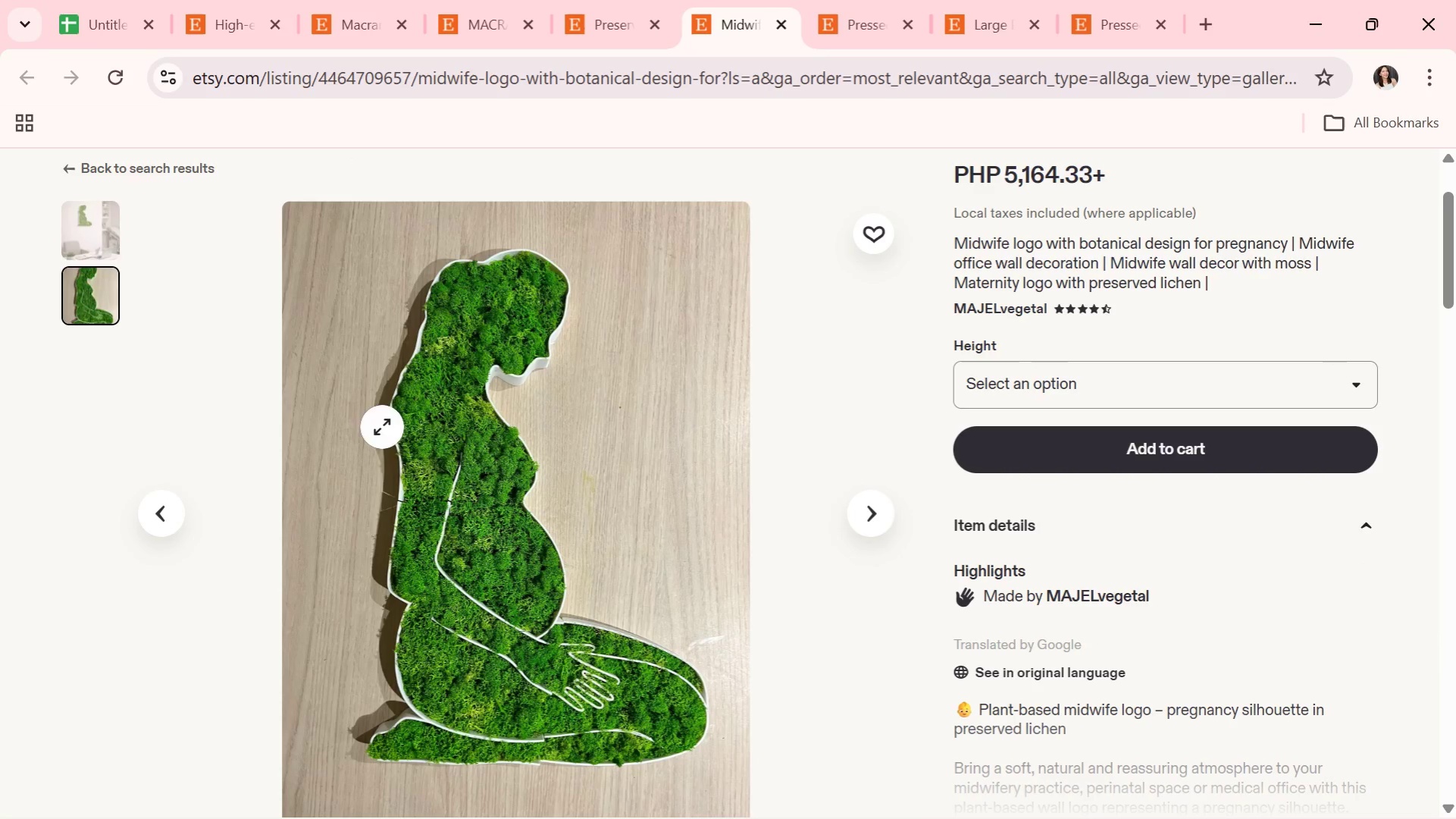 
wait(7.97)
 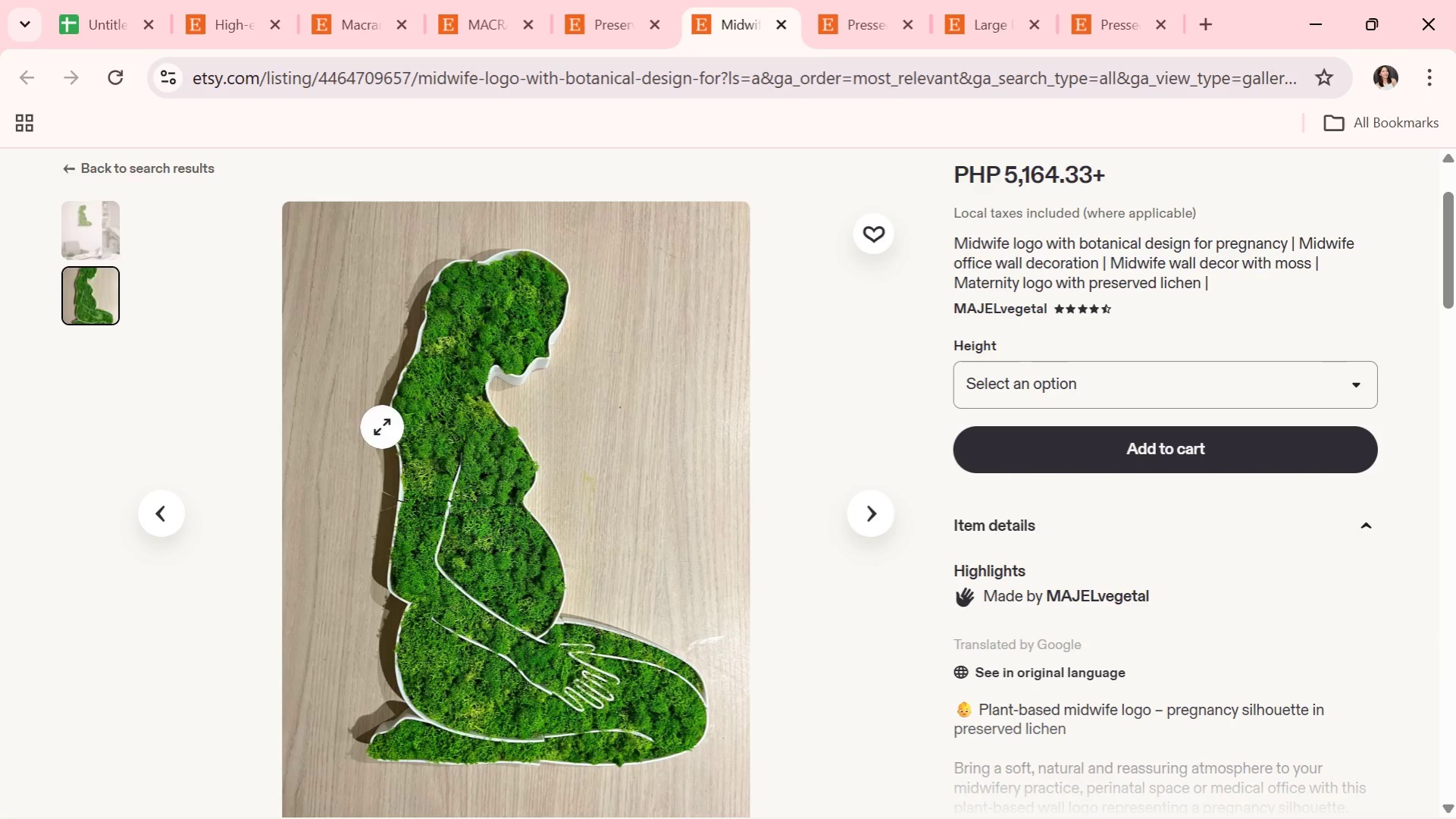 
scroll: coordinate [676, 384], scroll_direction: down, amount: 1.0
 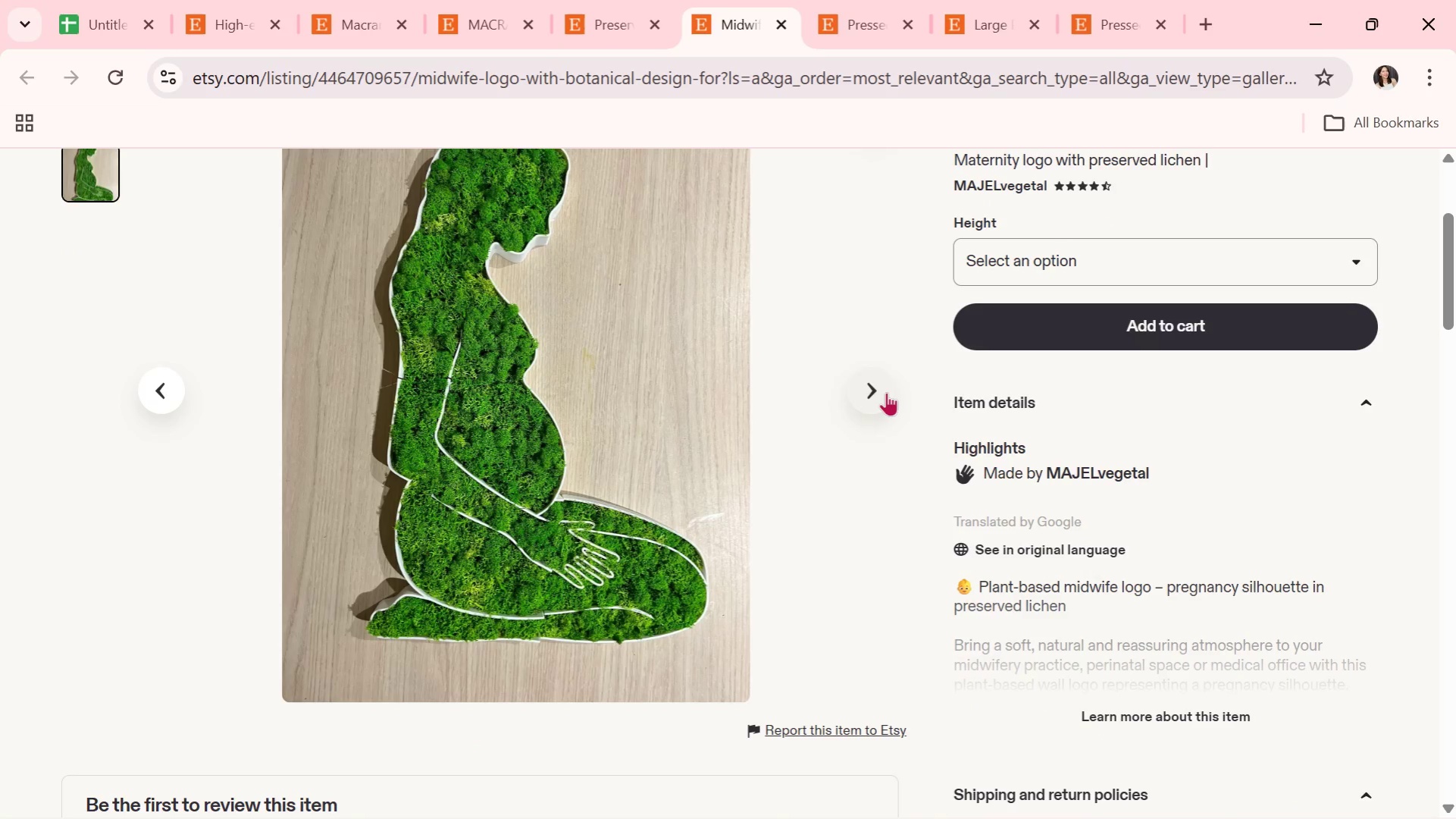 
left_click([886, 392])
 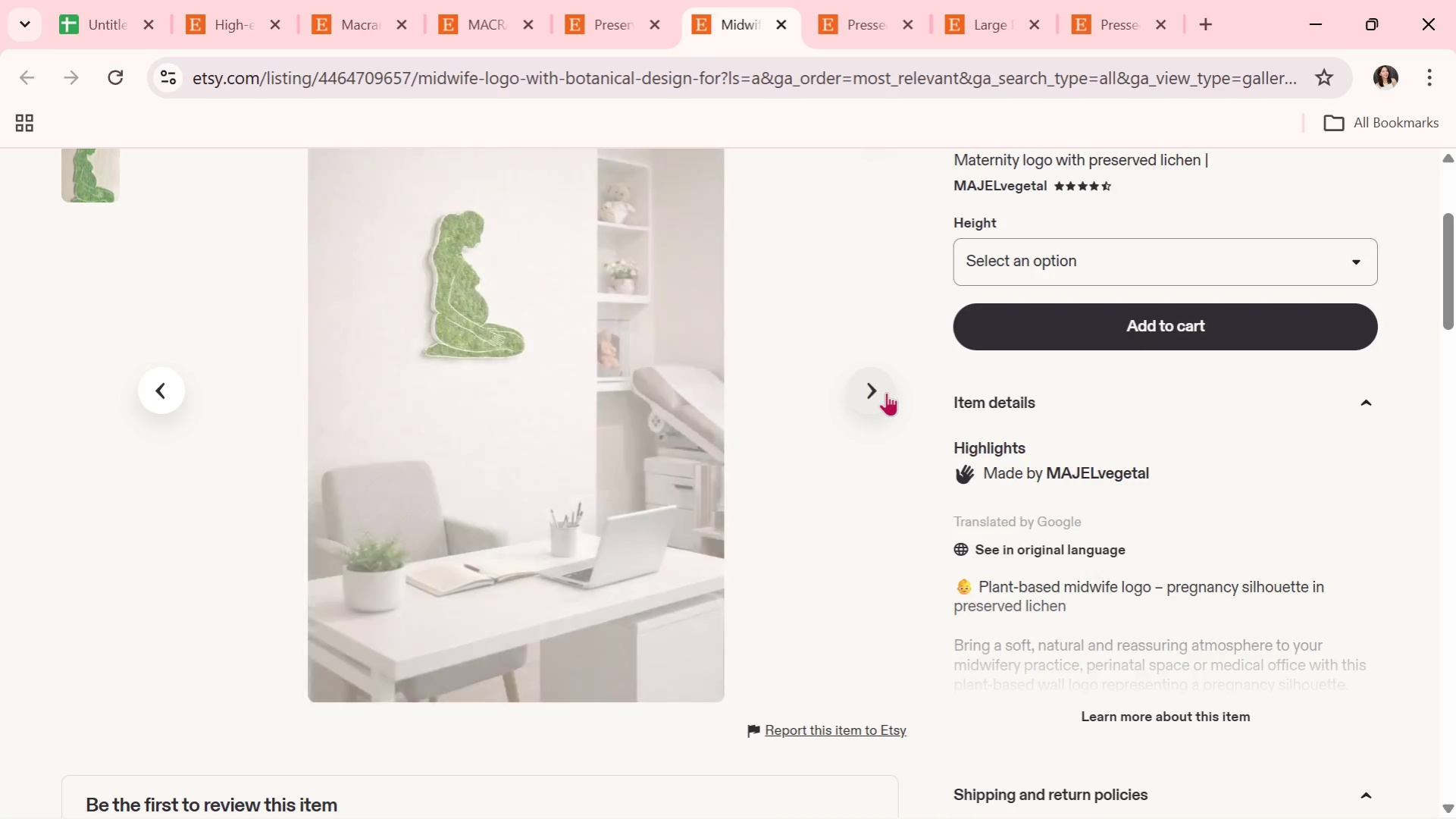 
left_click([886, 392])
 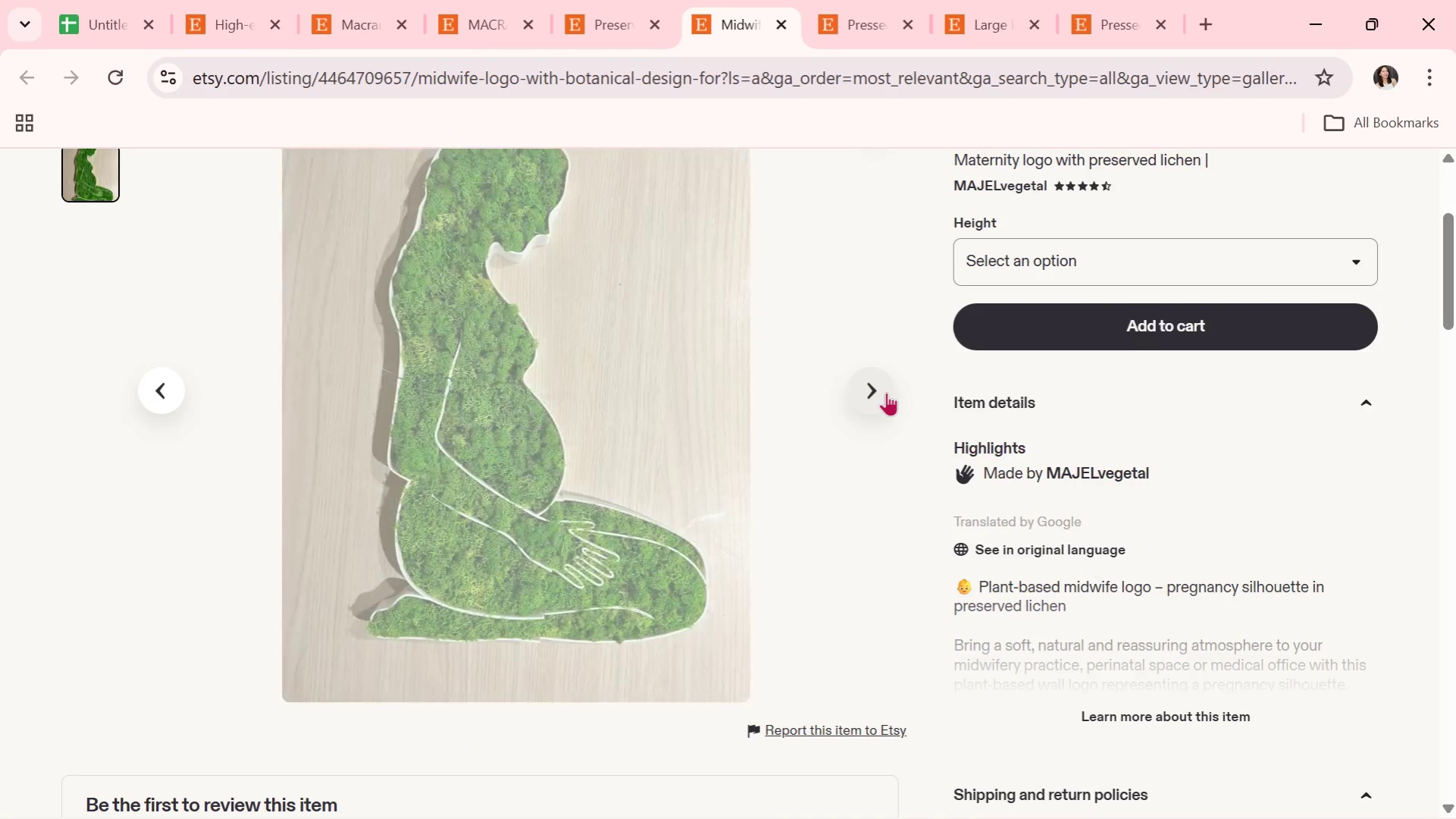 
scroll: coordinate [608, 516], scroll_direction: down, amount: 18.0
 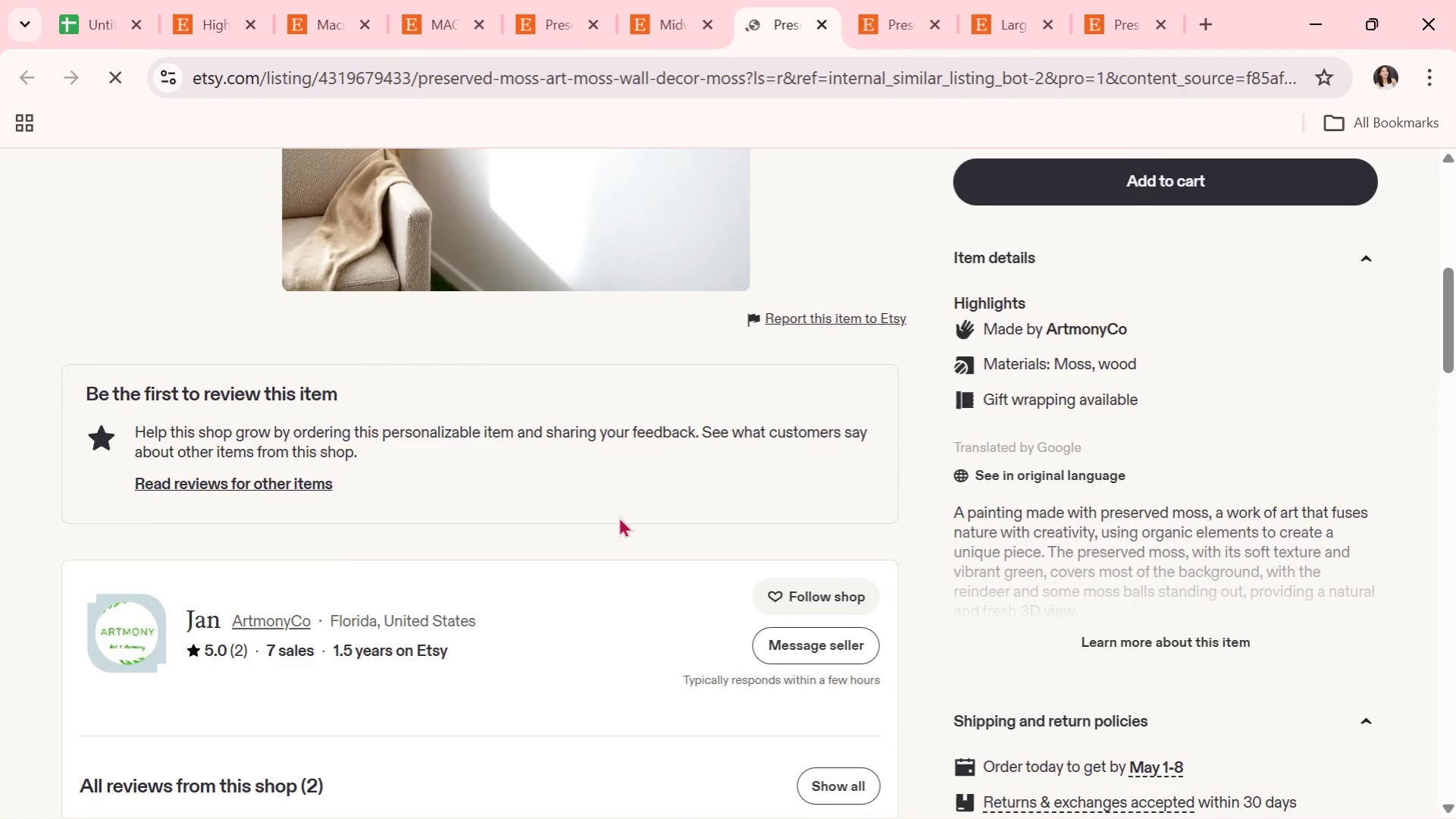 
scroll: coordinate [625, 514], scroll_direction: down, amount: 11.0
 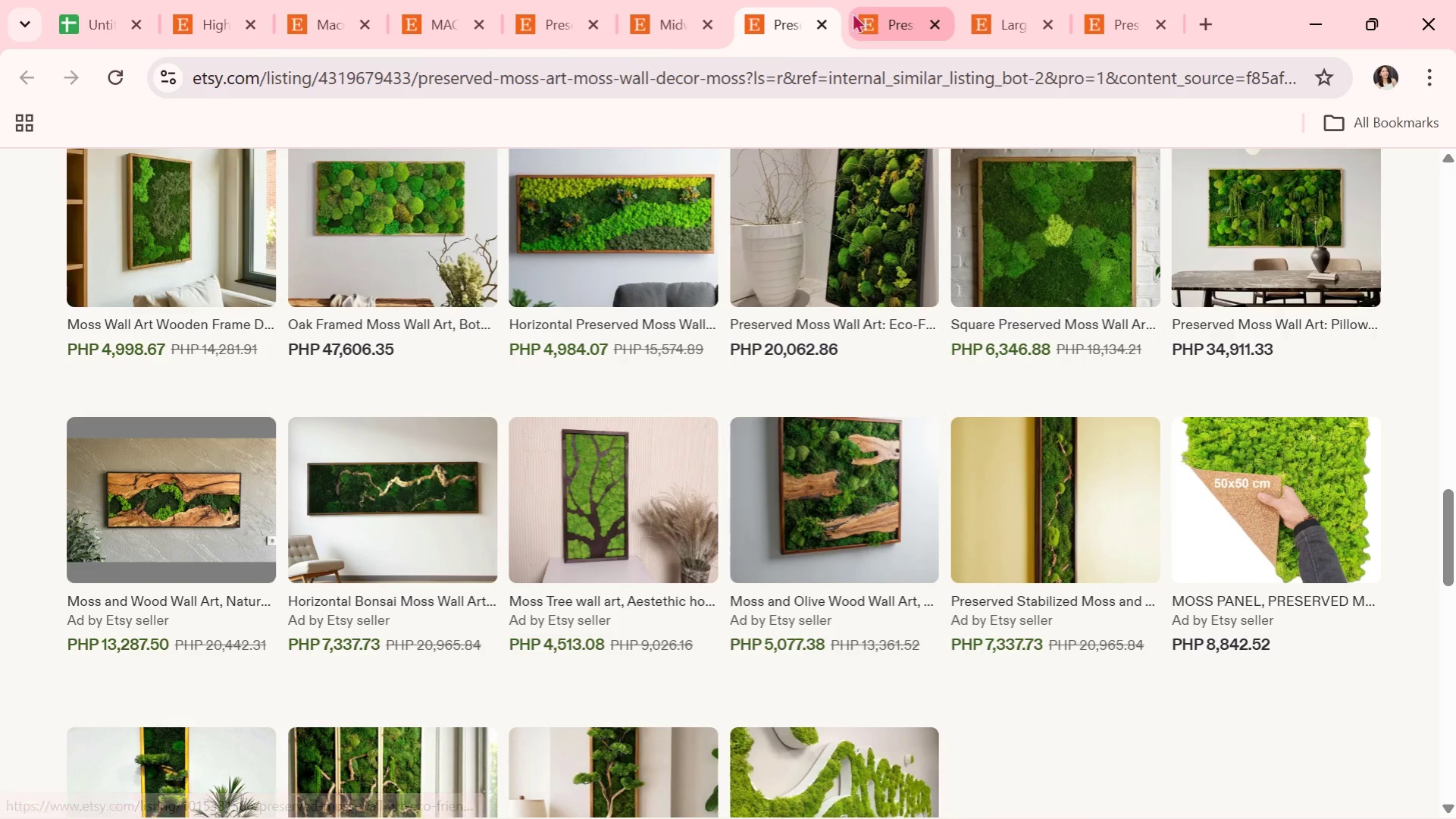 
left_click([825, 28])
 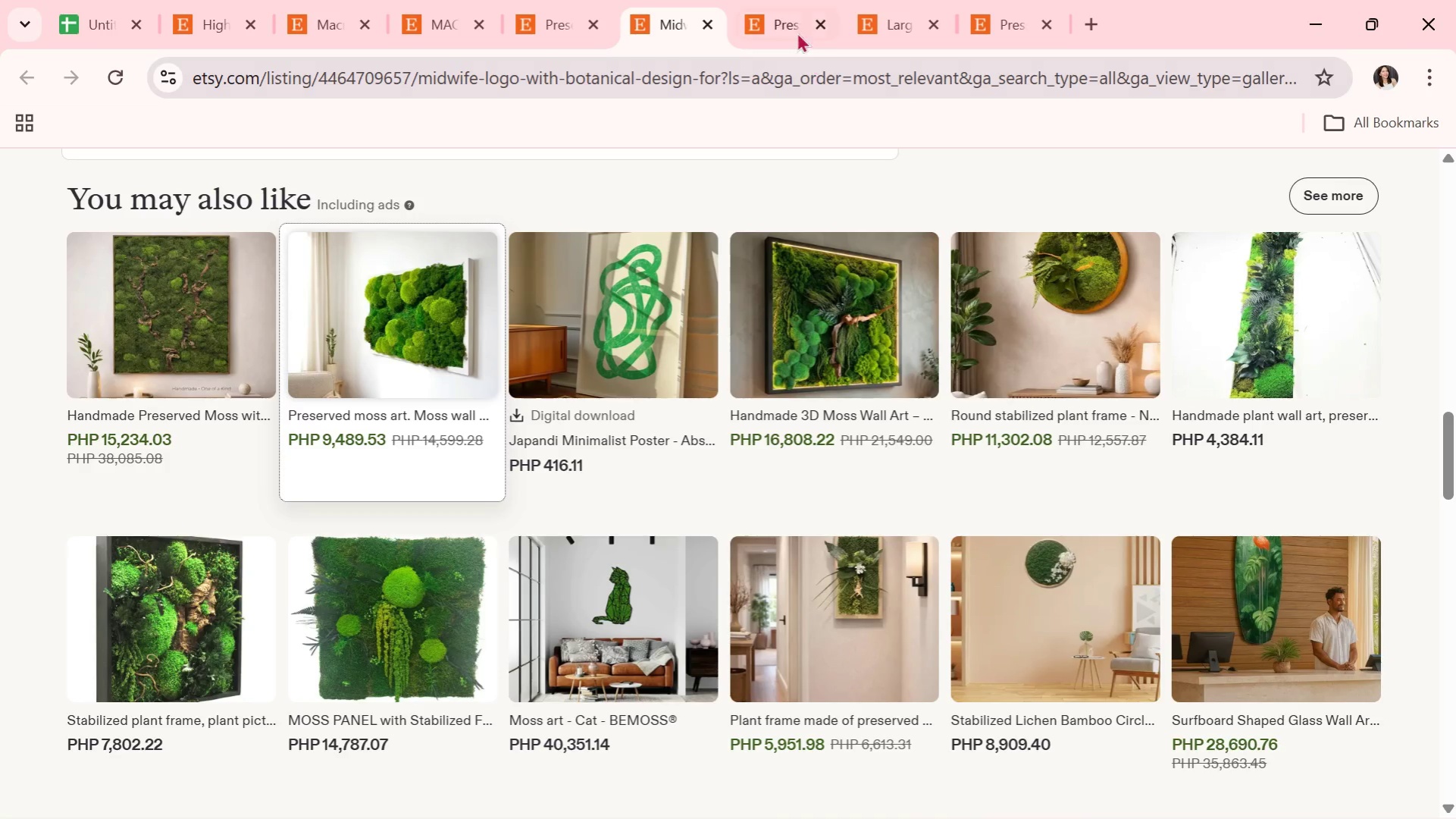 
left_click([768, 22])
 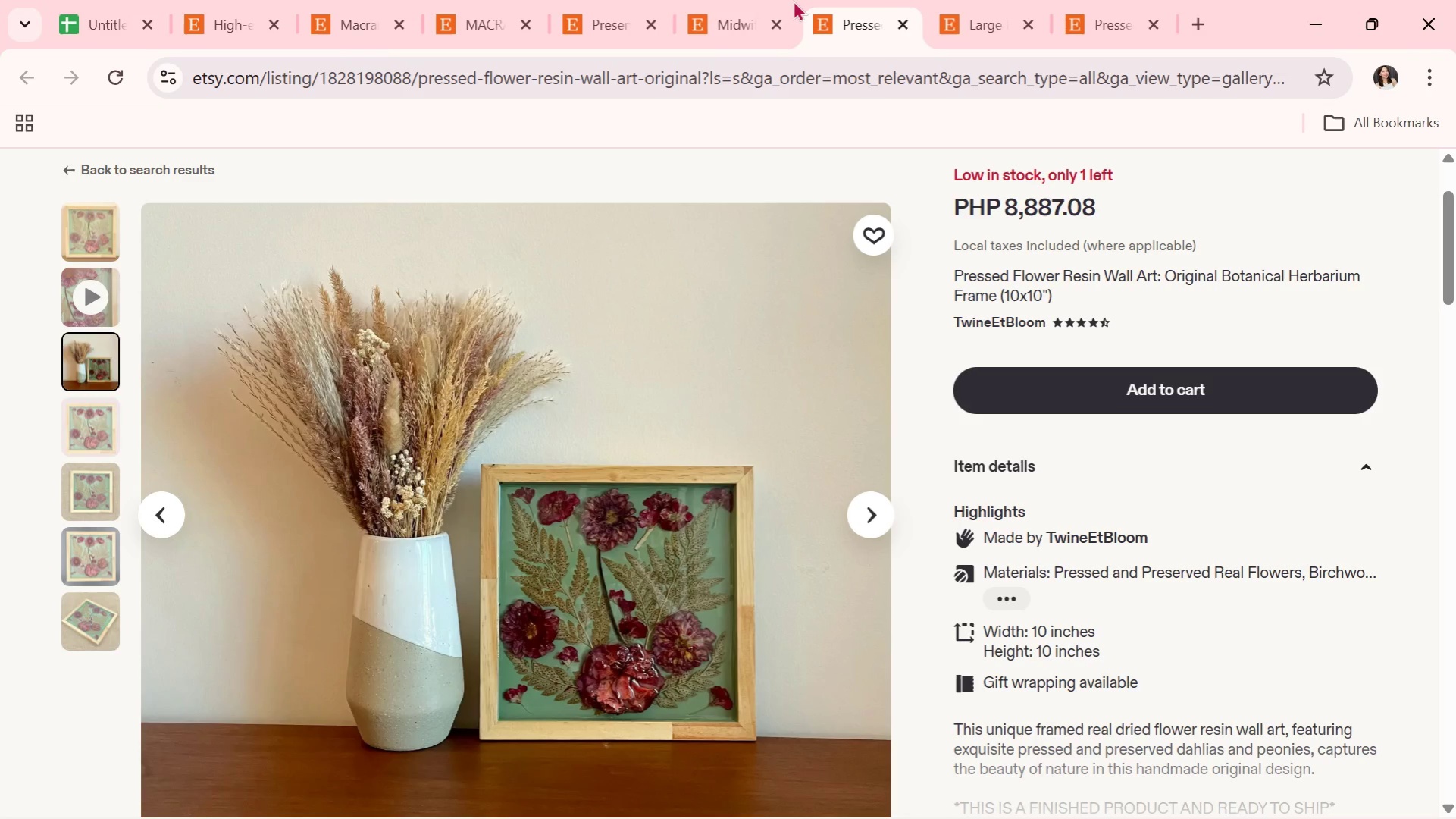 
left_click([793, 0])
 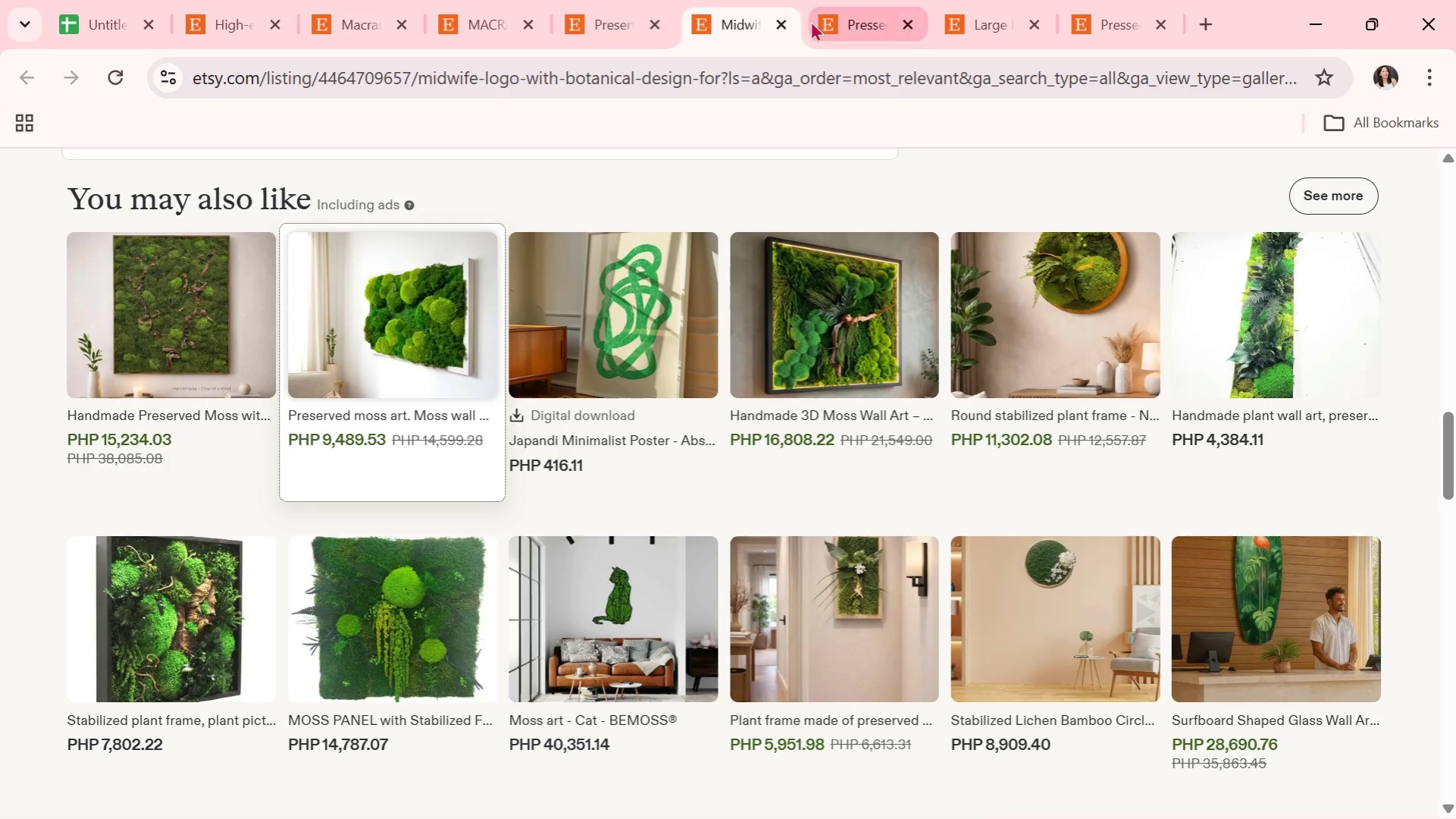 
left_click([788, 25])
 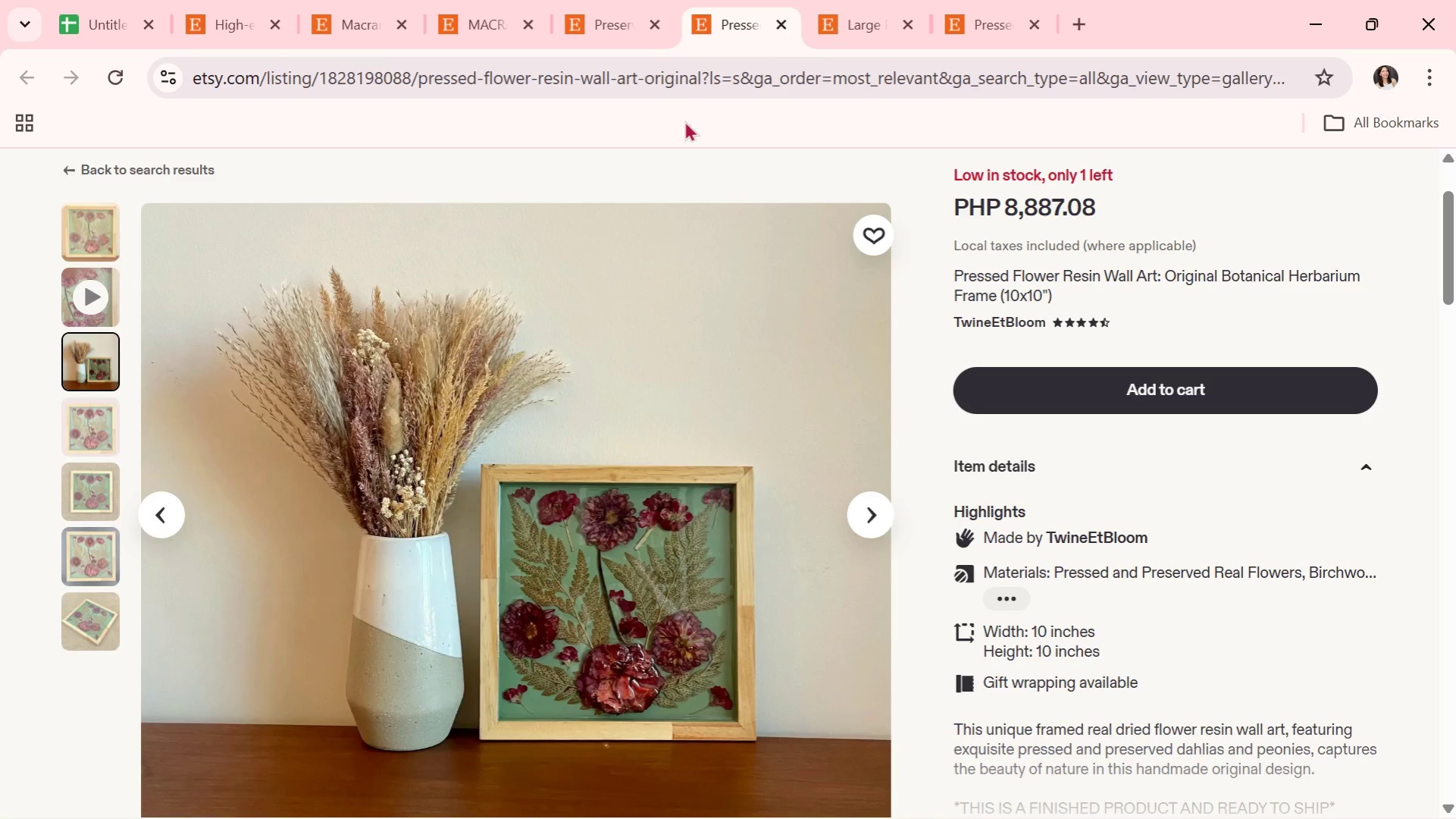 
left_click([640, 7])
 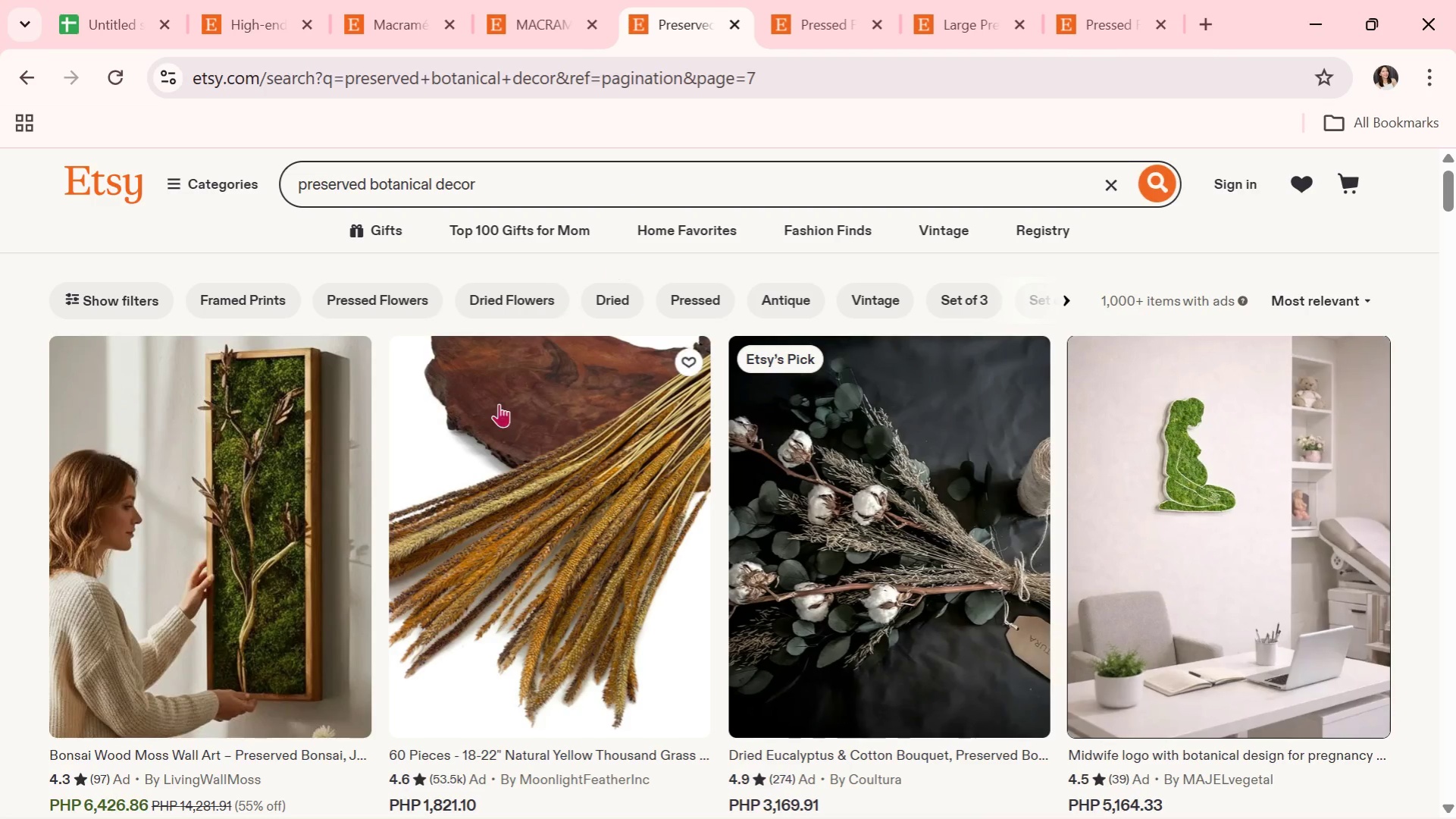 
scroll: coordinate [510, 394], scroll_direction: down, amount: 6.0
 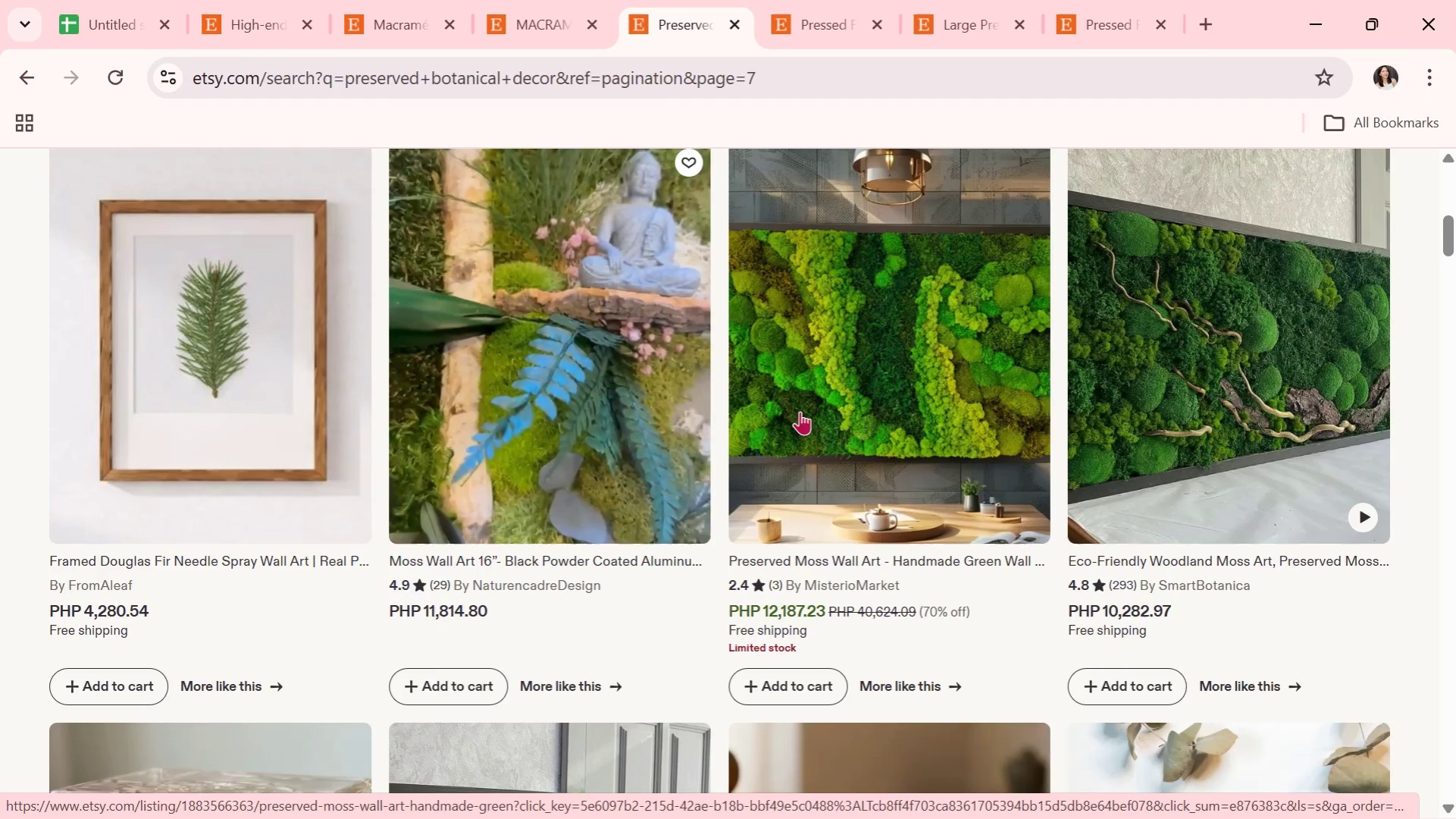 
left_click([1124, 410])
 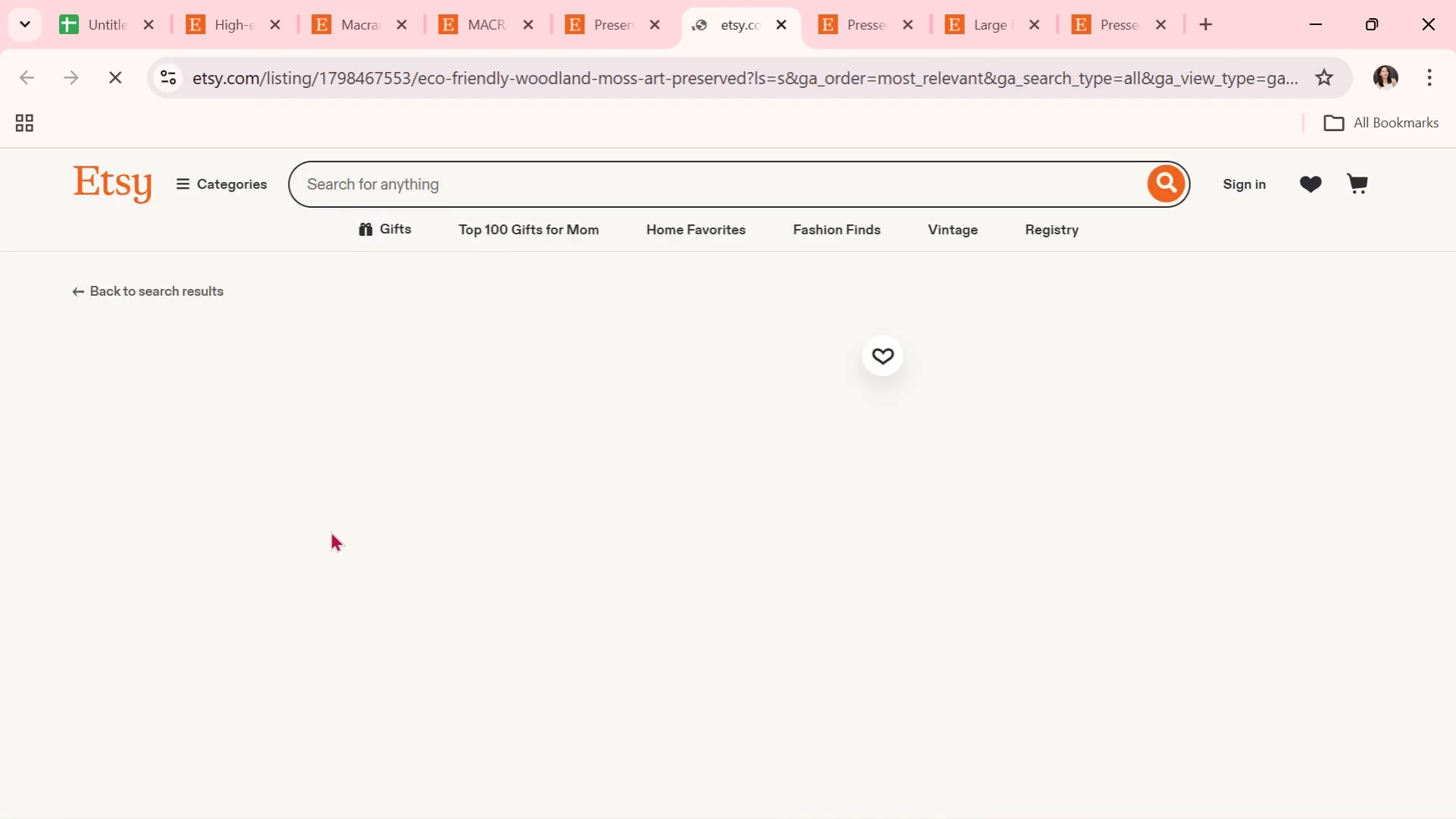 
scroll: coordinate [333, 527], scroll_direction: down, amount: 1.0
 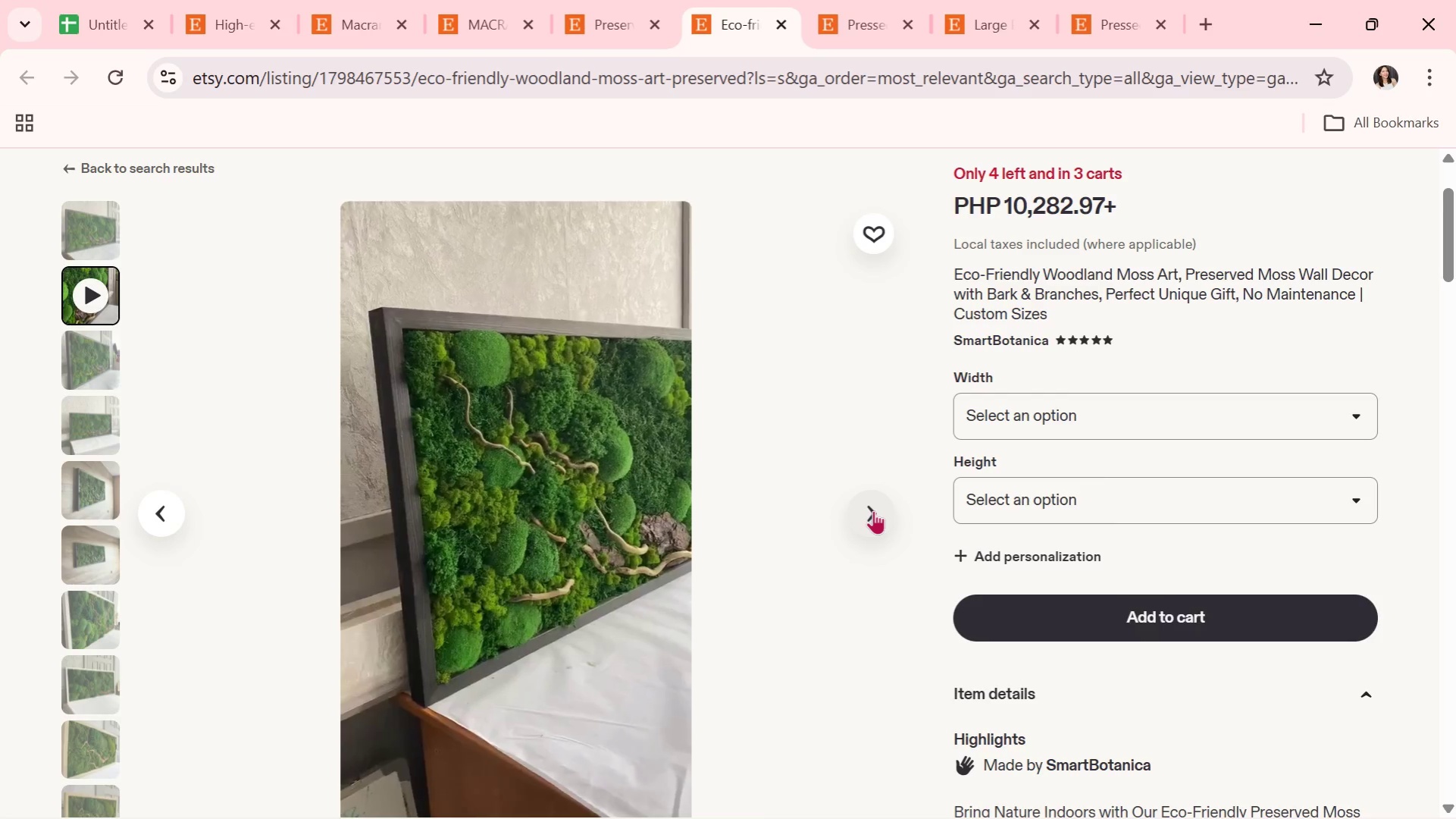 
left_click([874, 510])
 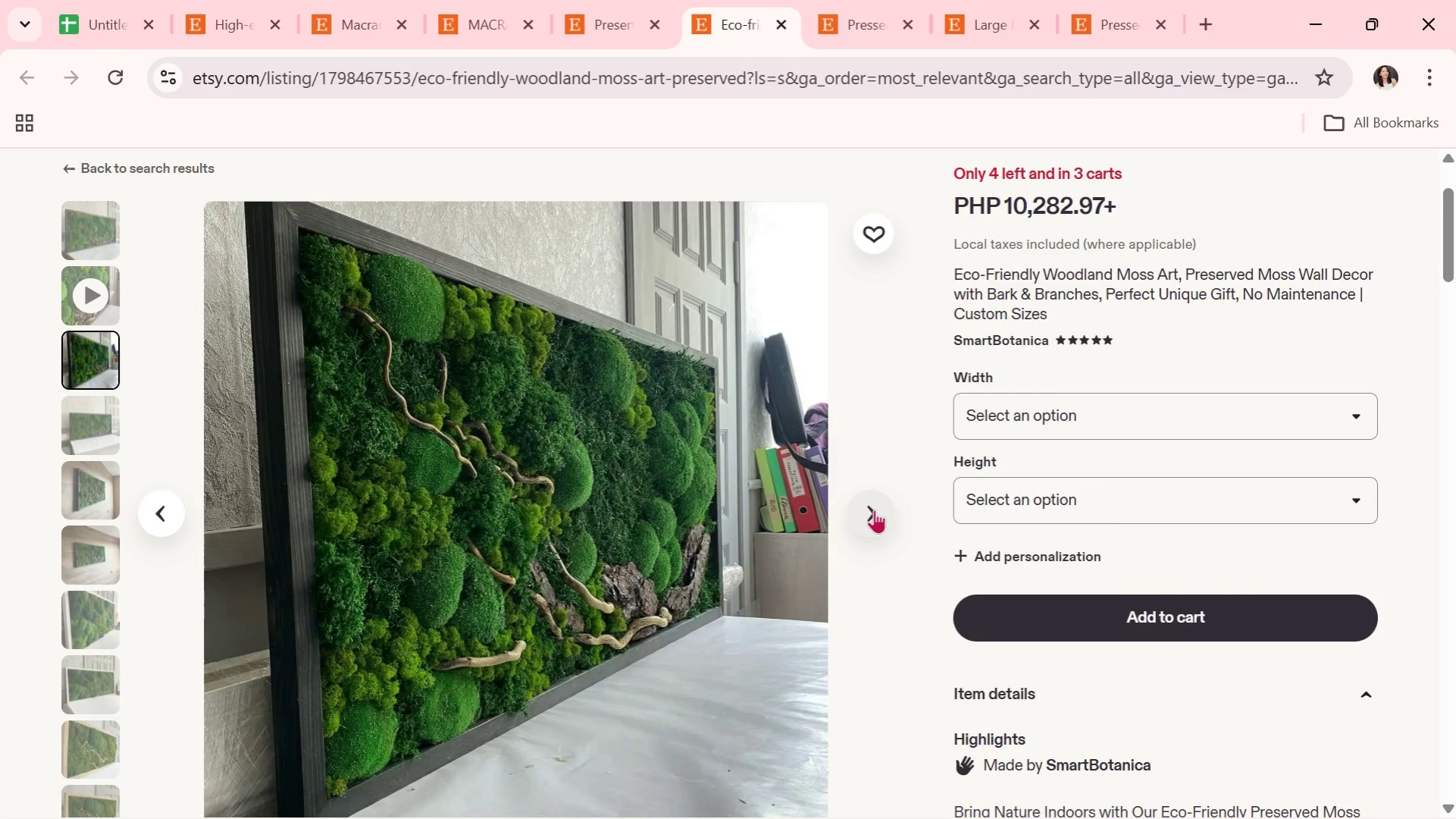 
wait(17.27)
 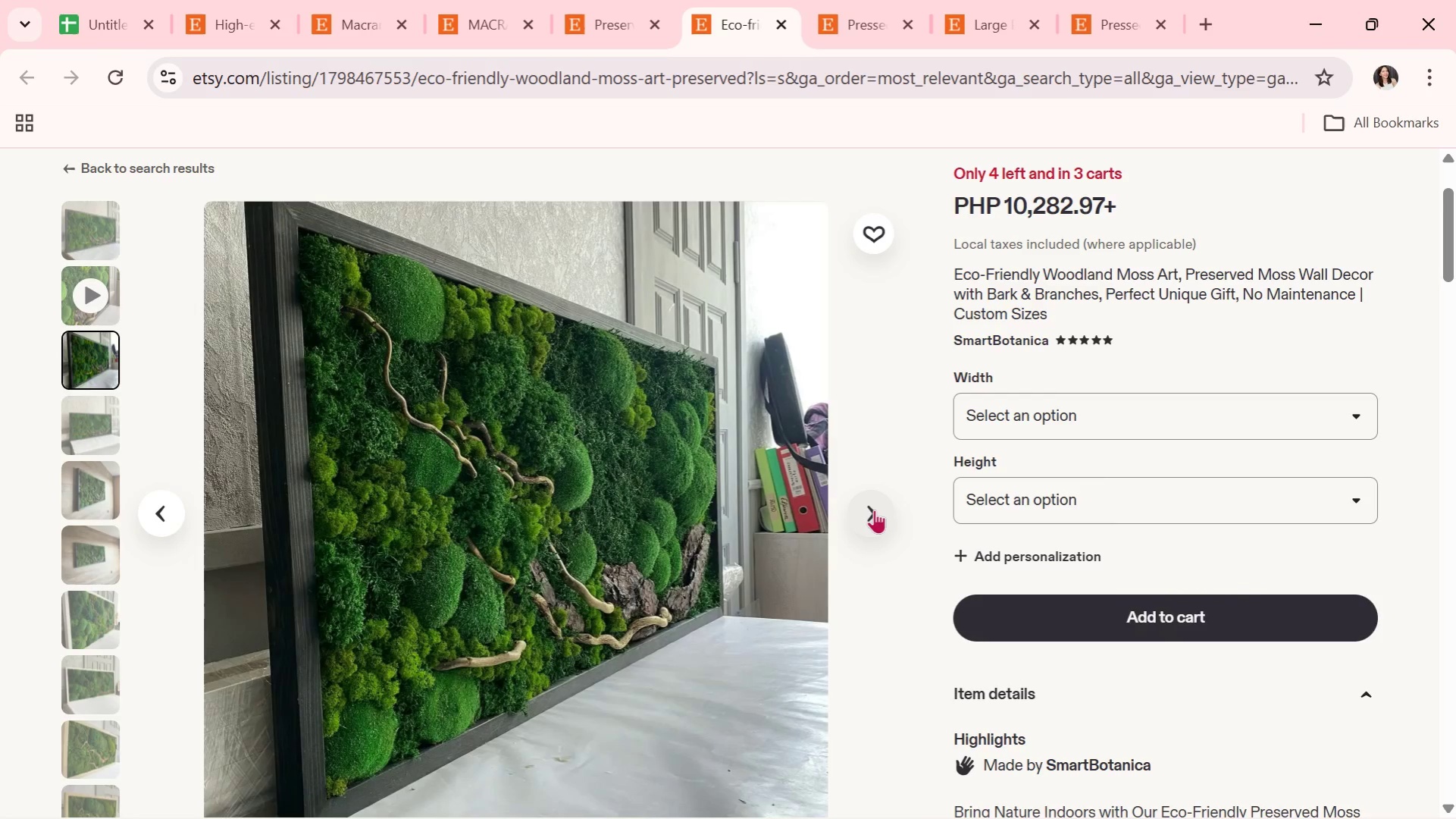 
left_click([878, 517])
 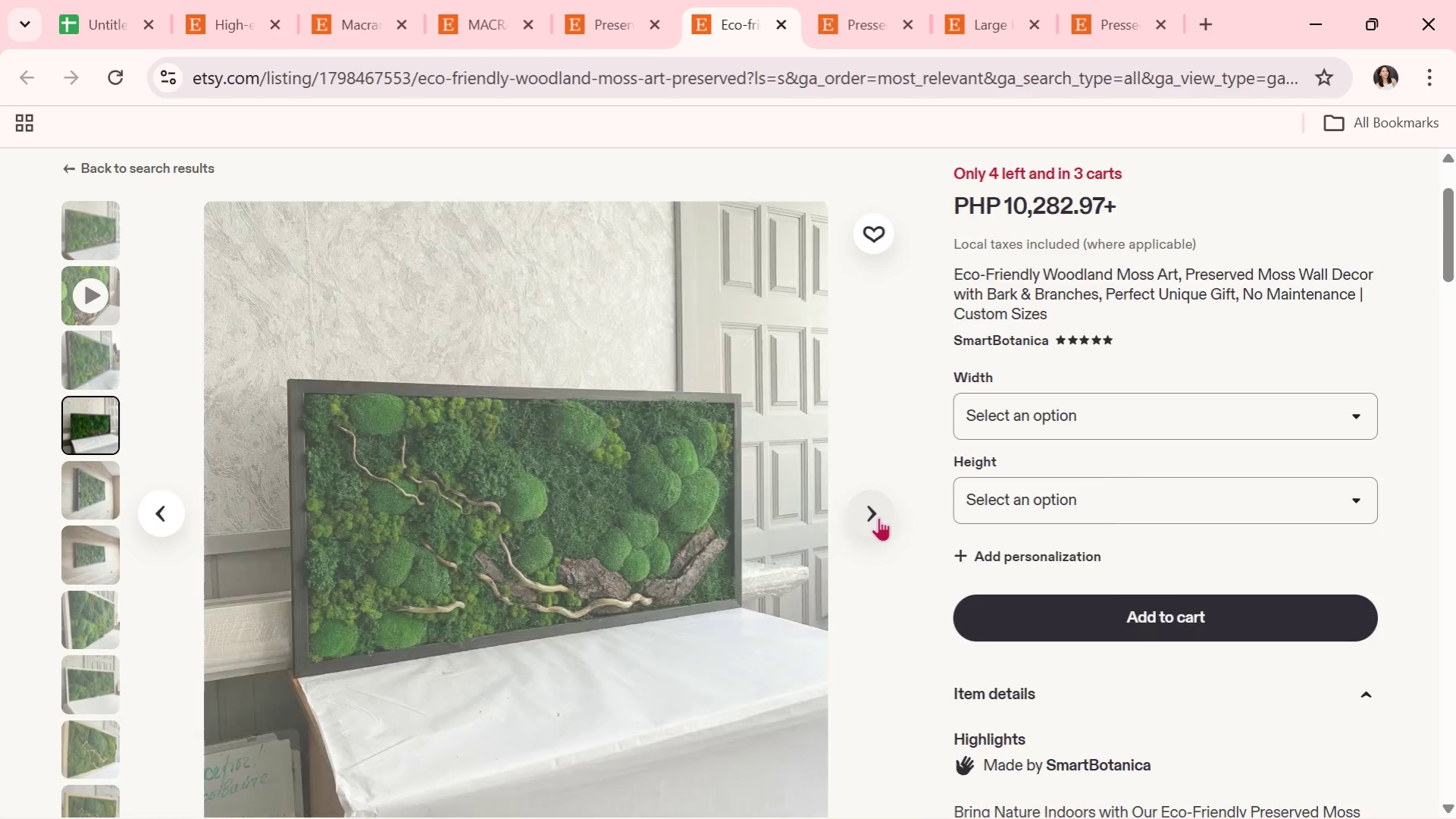 
left_click([878, 517])
 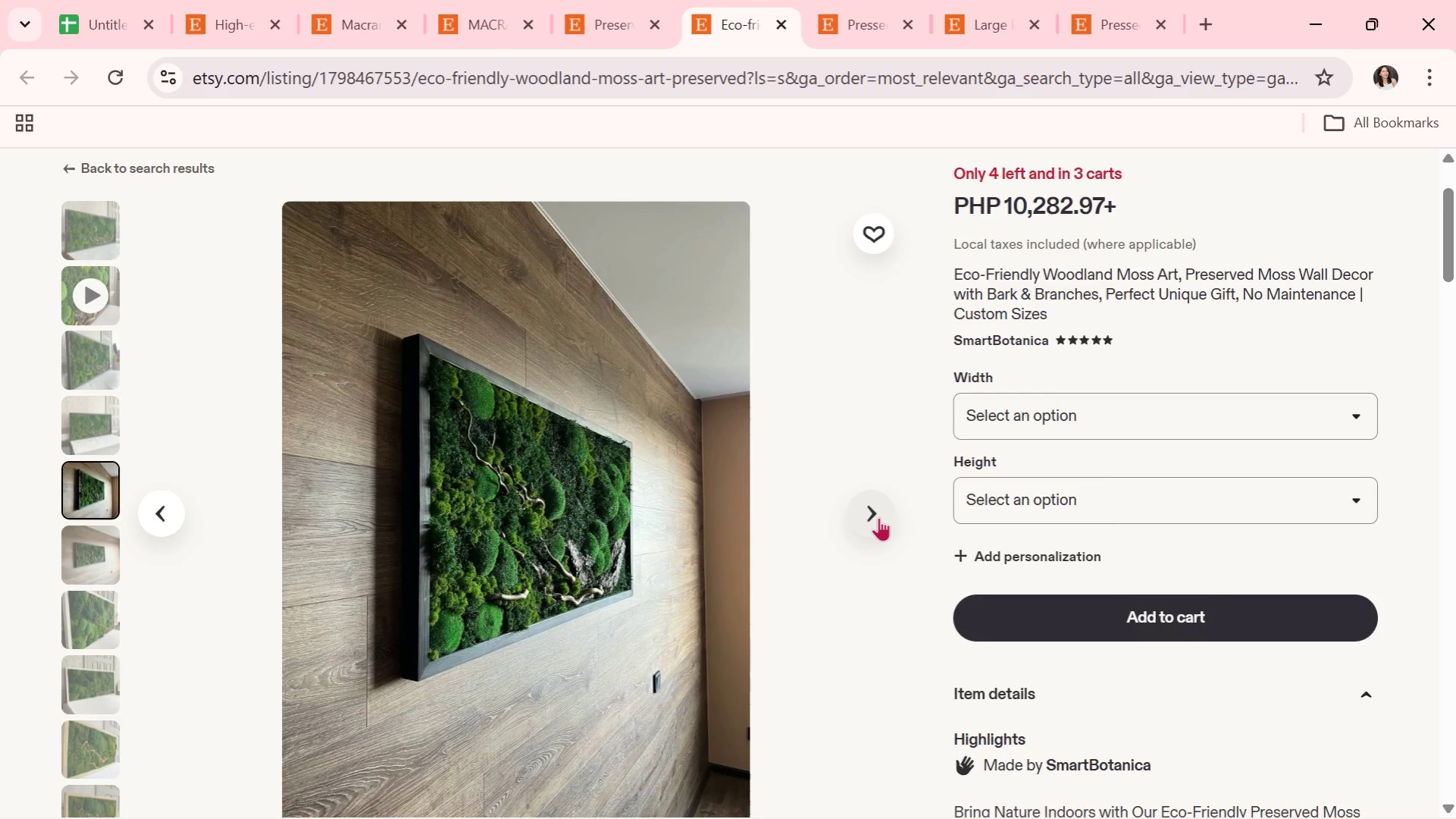 
left_click([878, 517])
 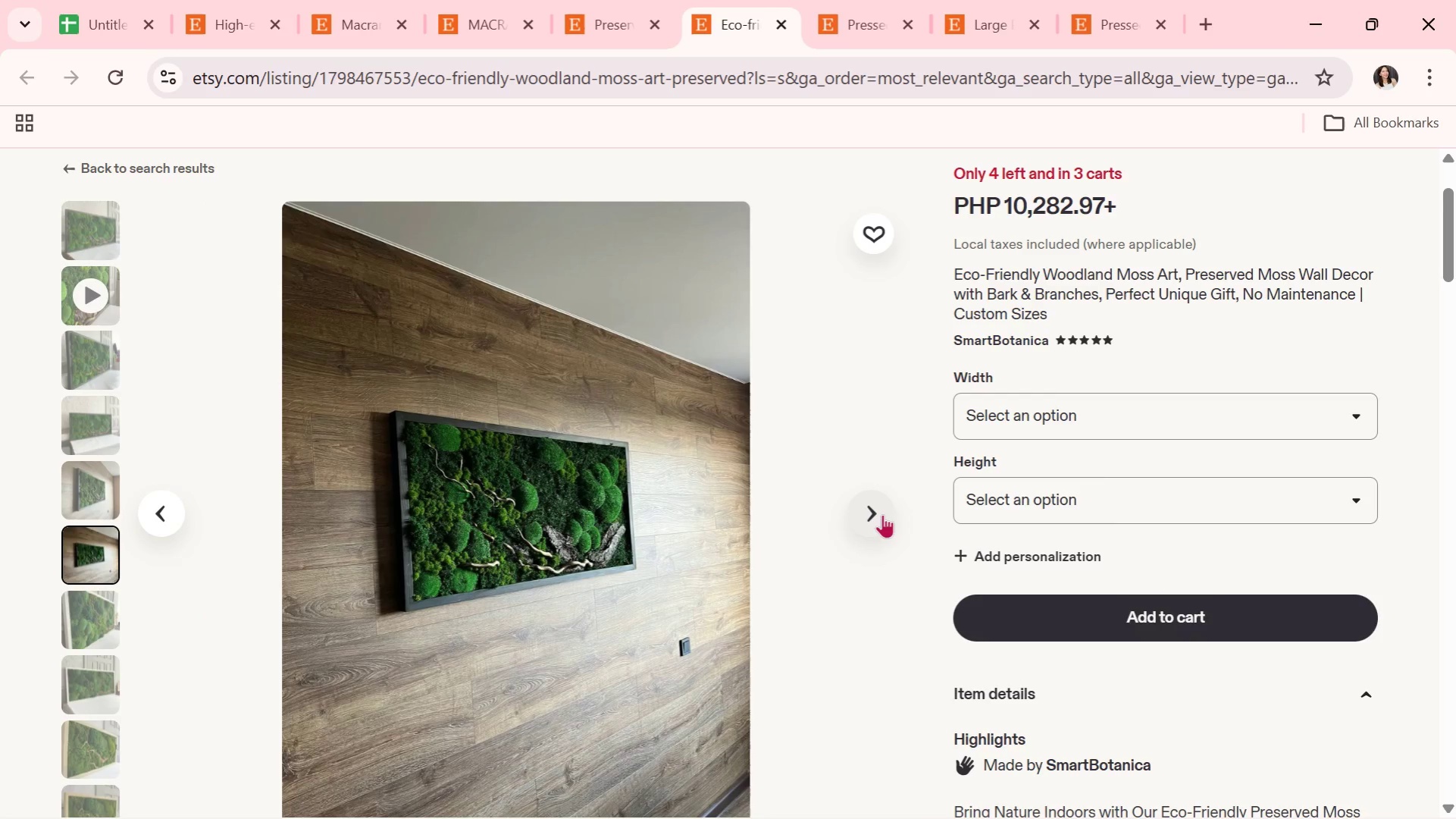 
left_click([882, 514])
 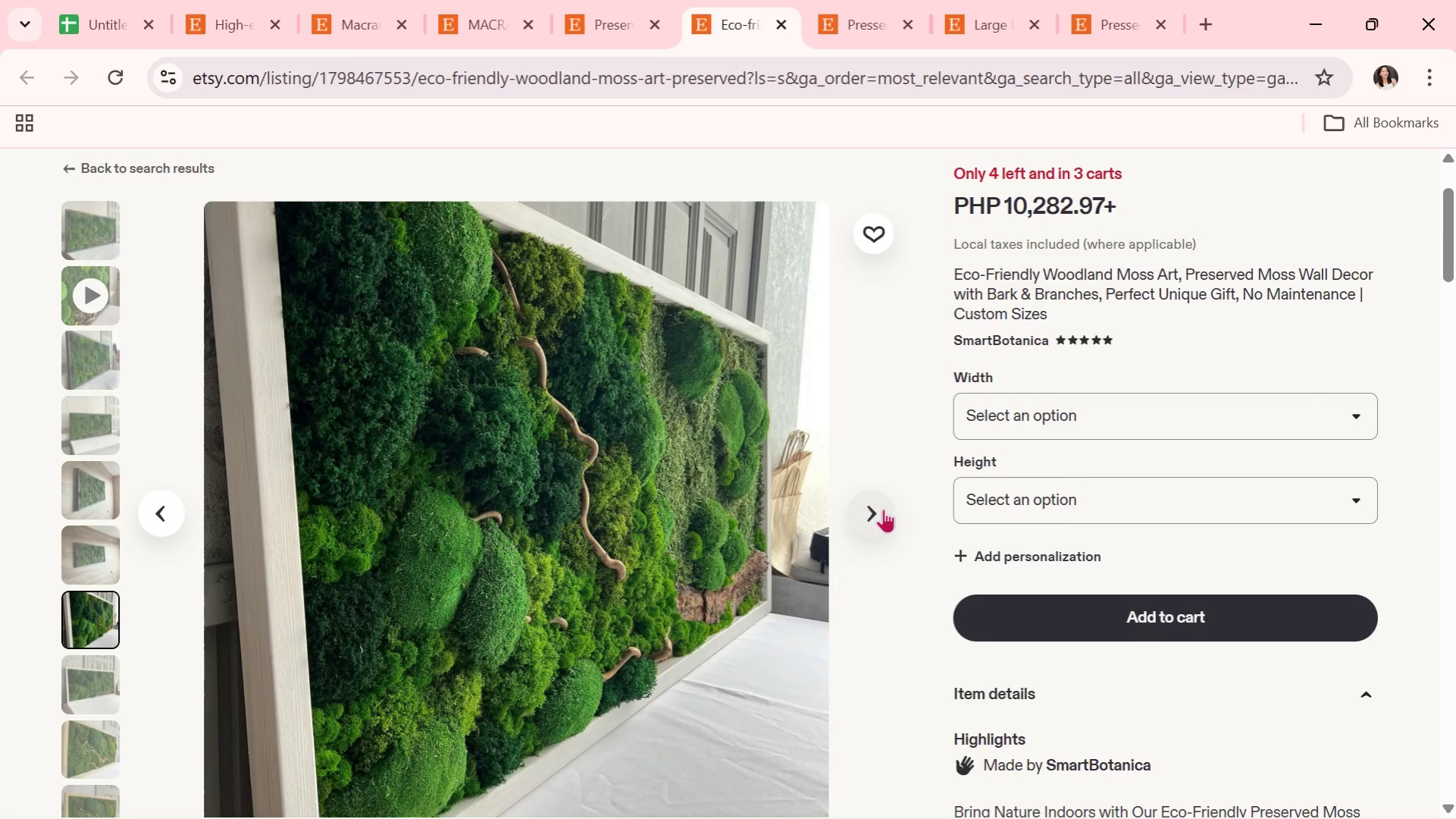 
left_click([883, 509])
 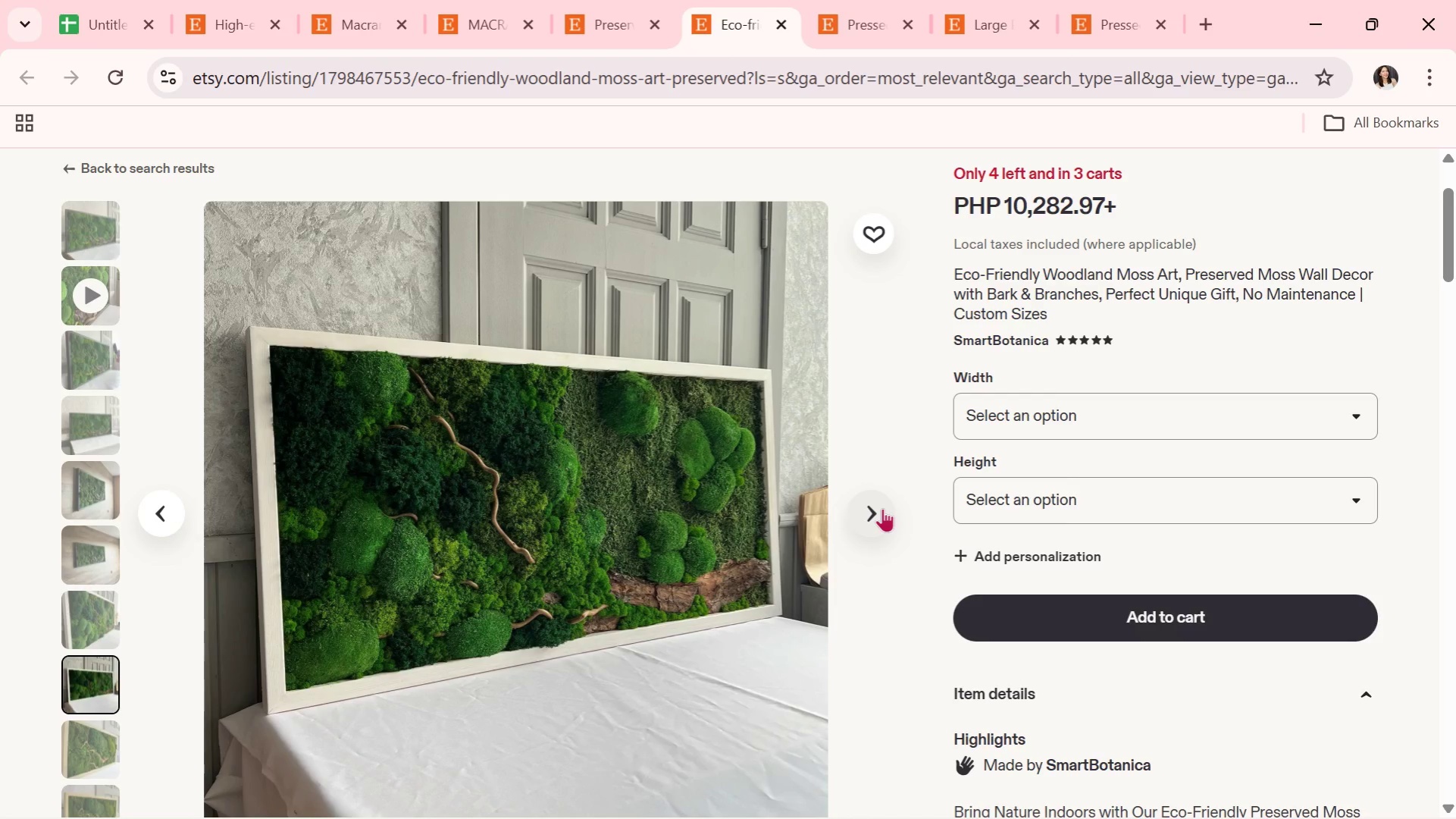 
wait(14.31)
 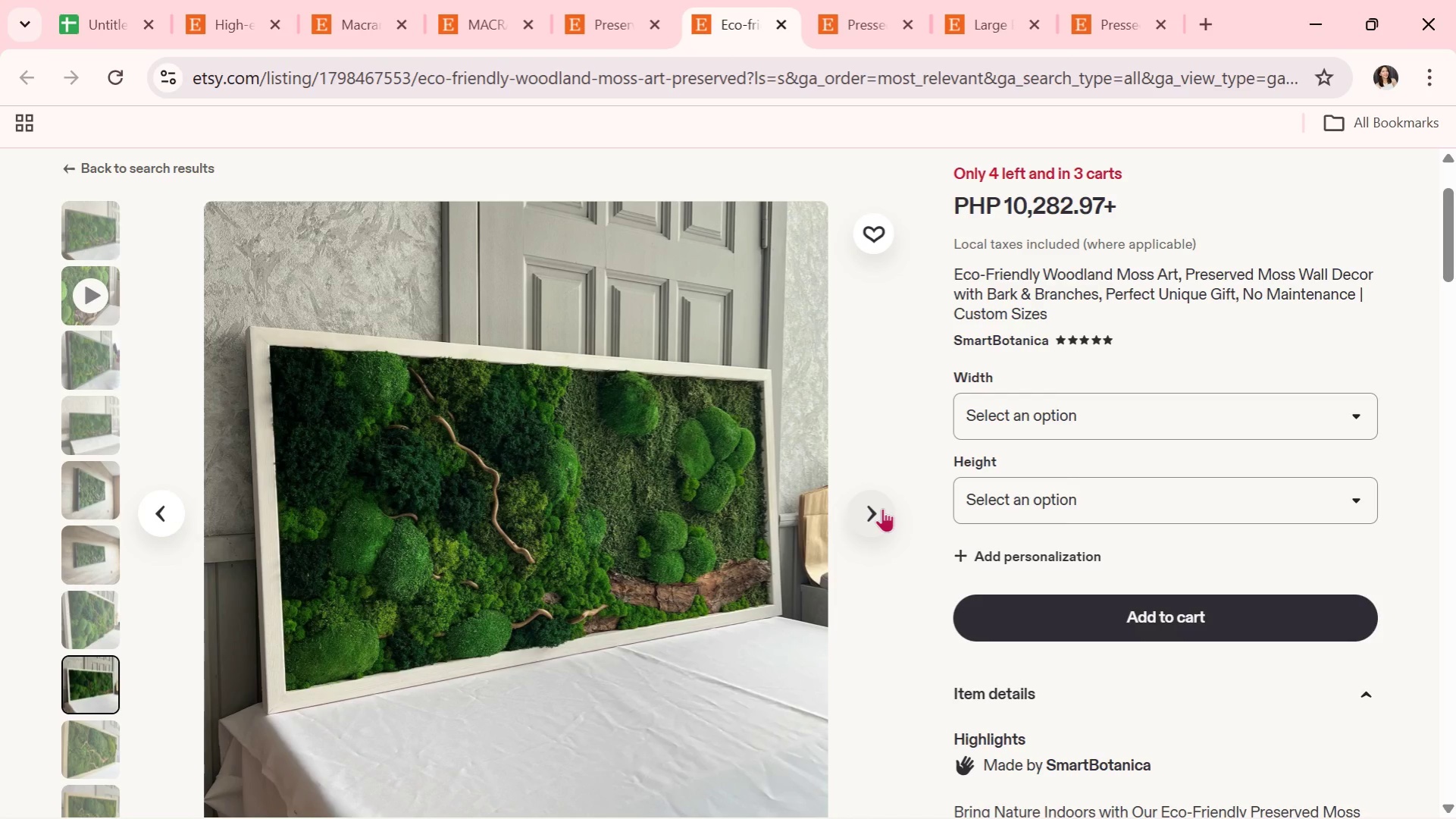 
left_click([843, 503])
 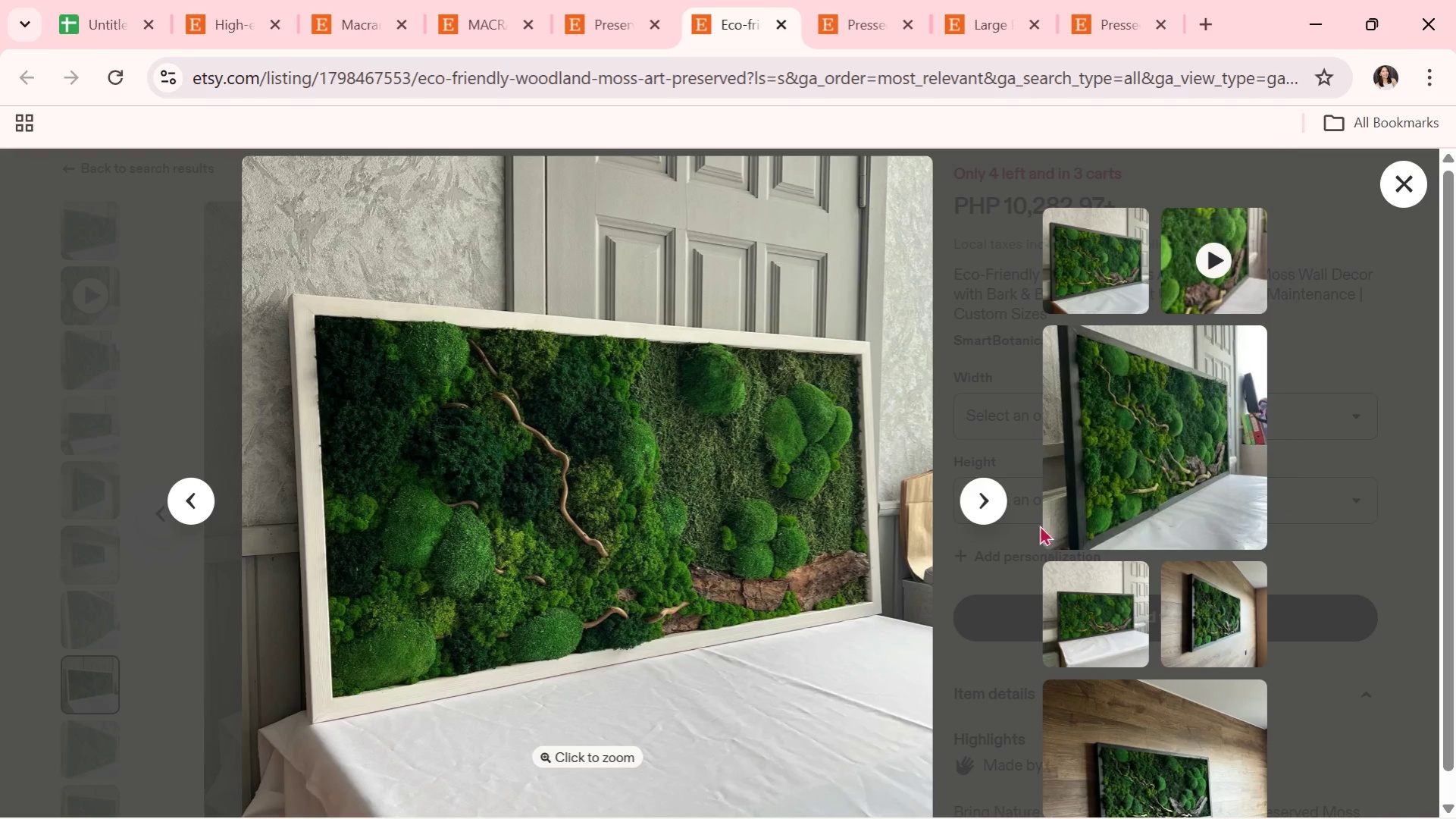 
left_click([990, 494])
 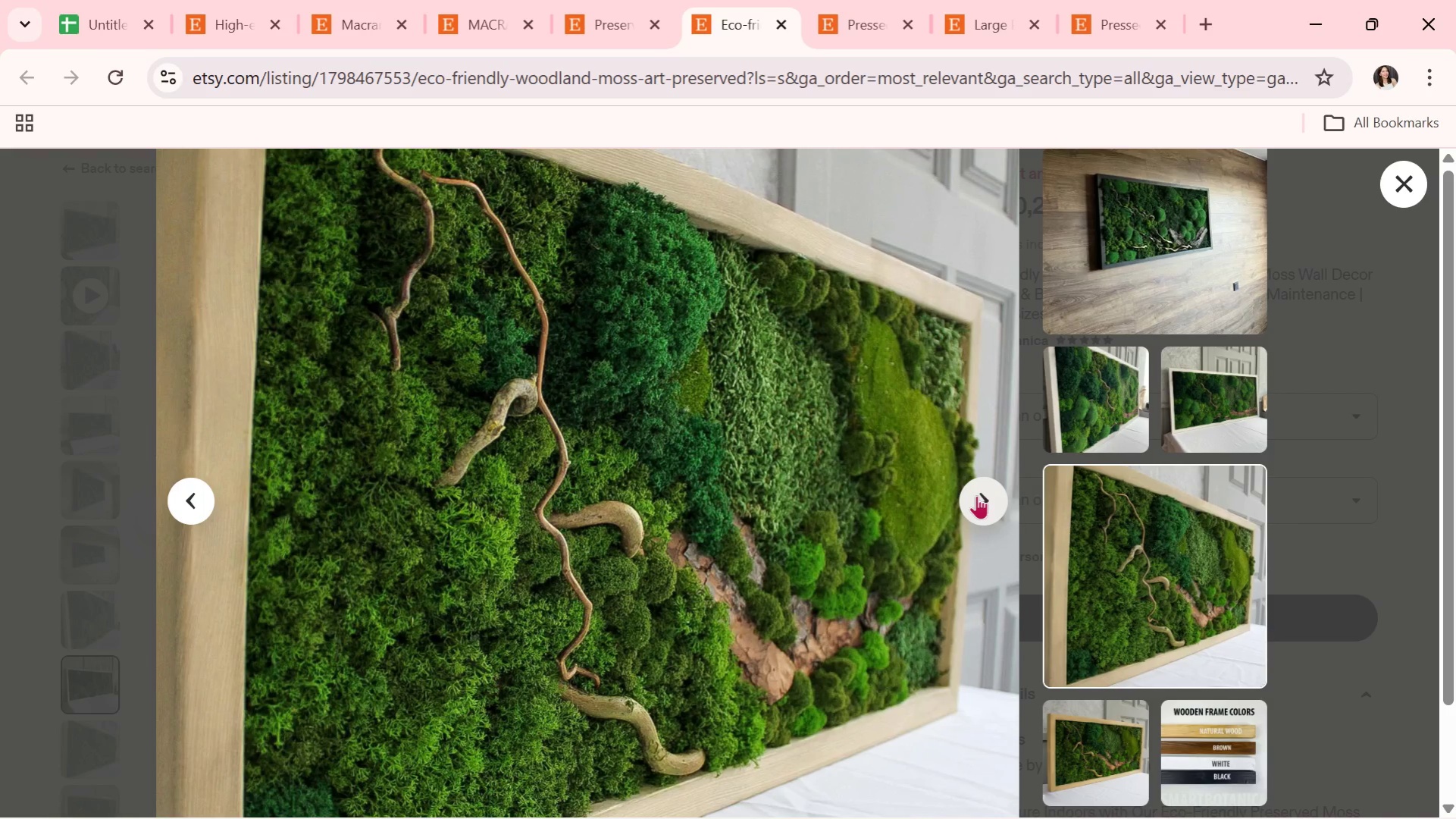 
left_click([976, 495])
 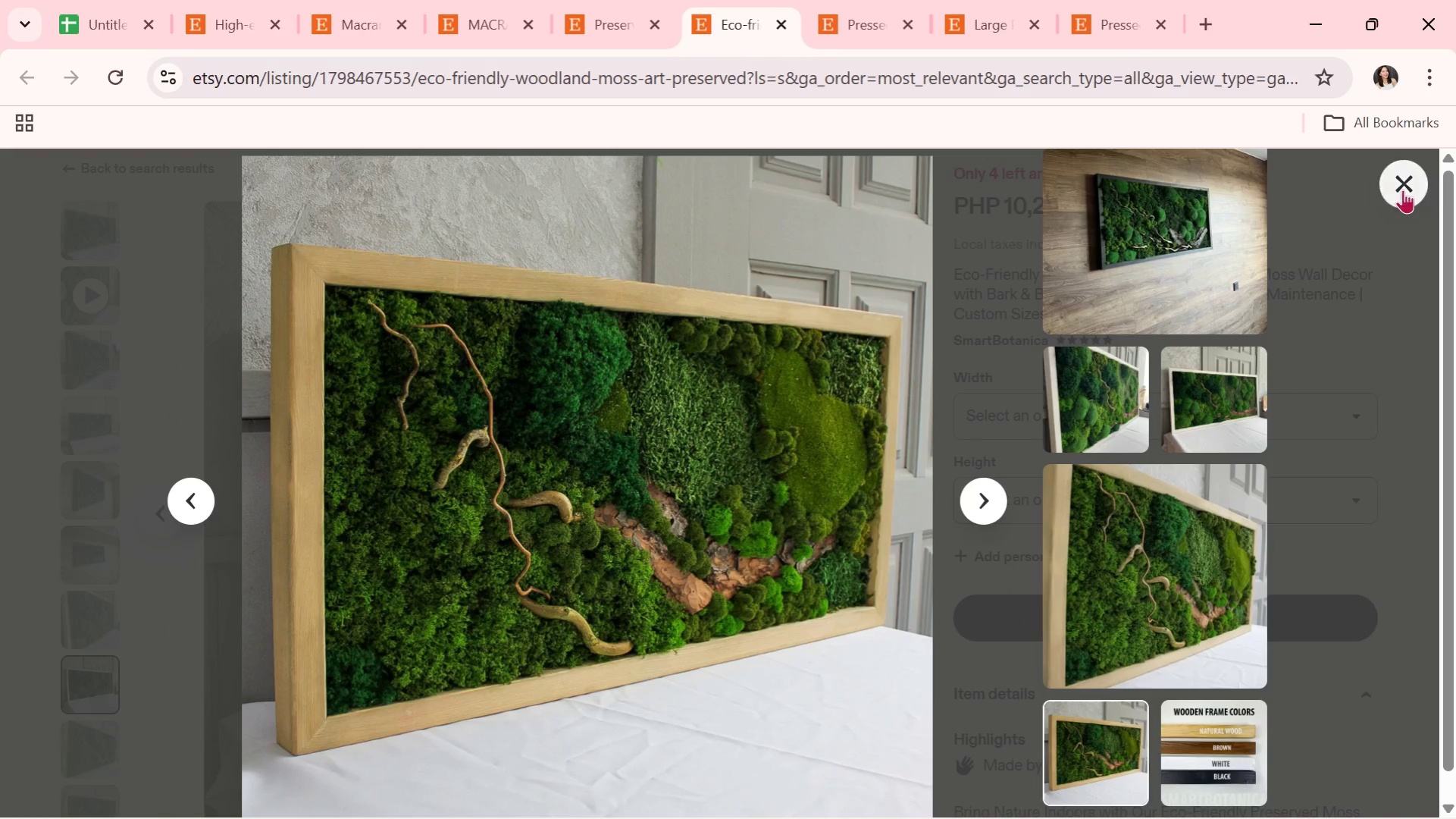 
left_click([1402, 190])
 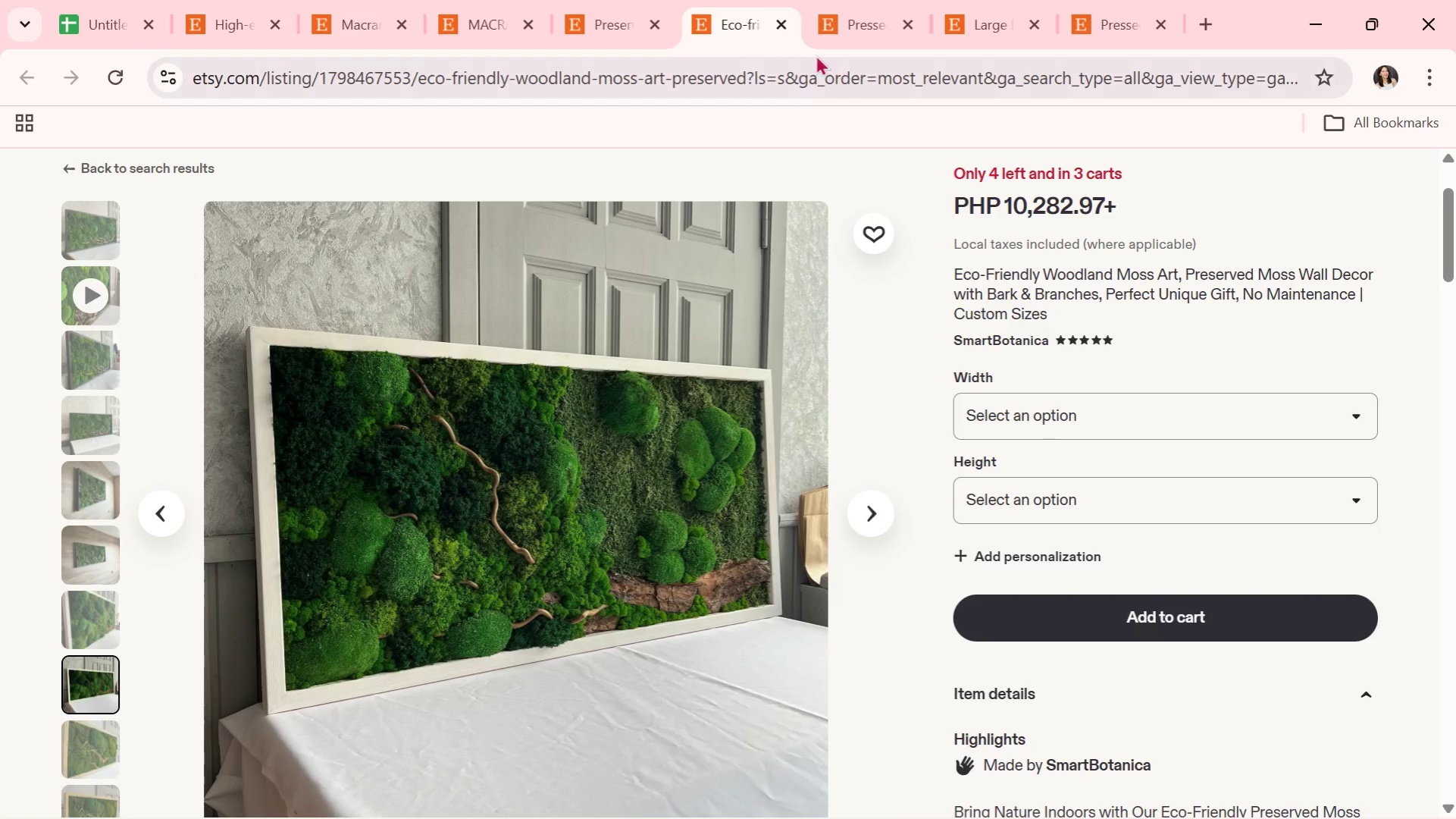 
mouse_move([779, 21])
 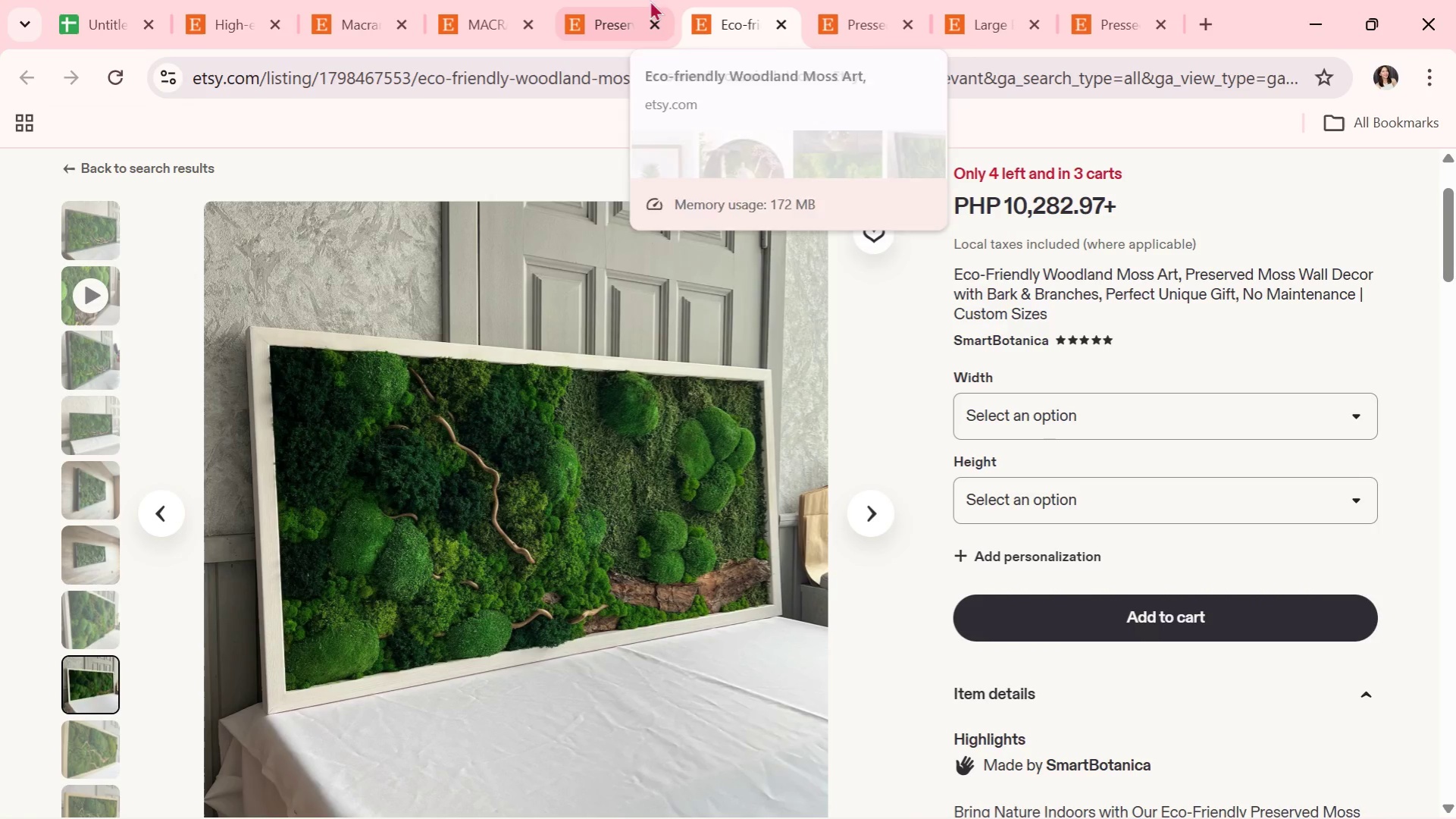 
left_click([625, 0])
 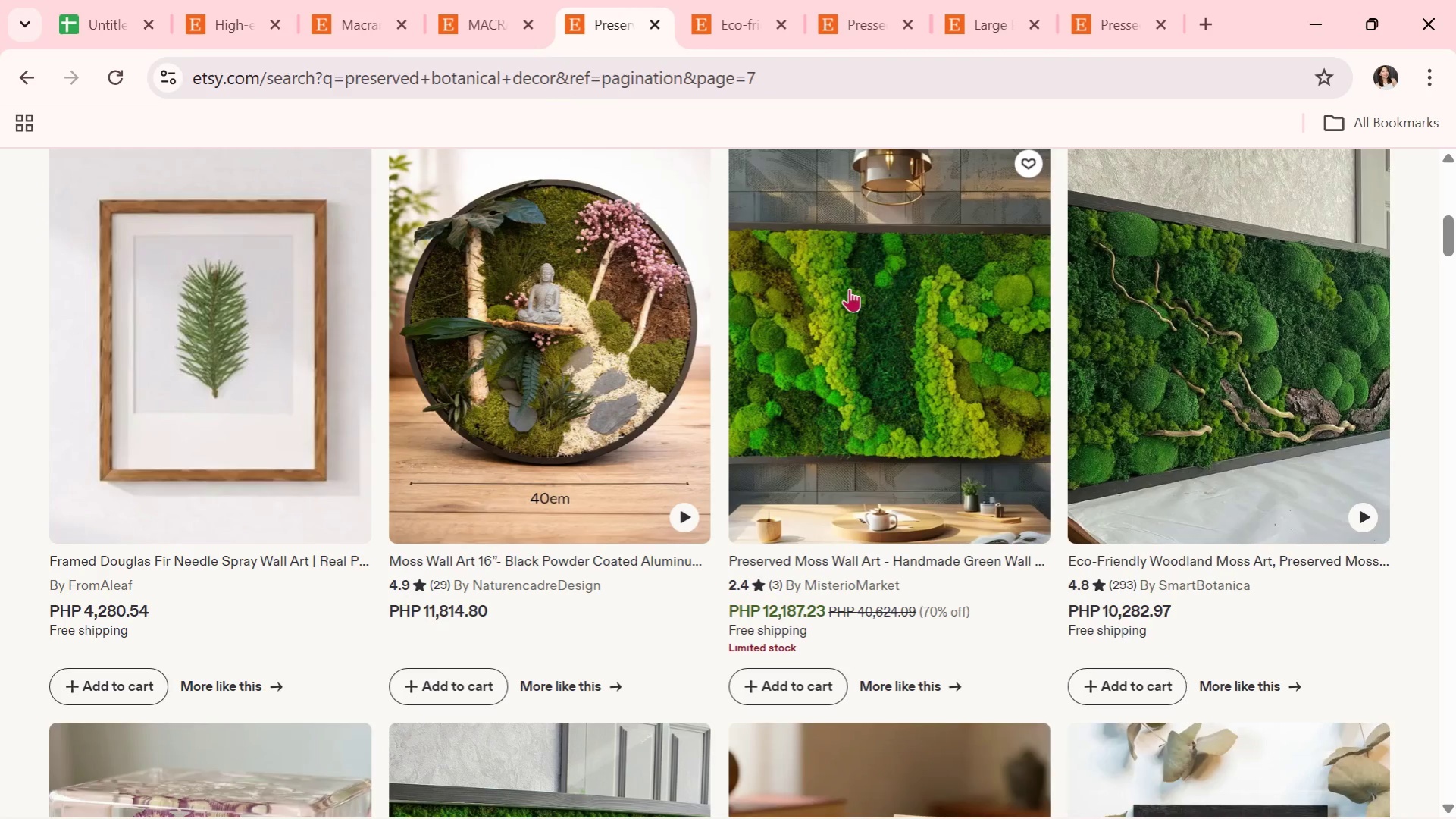 
scroll: coordinate [431, 342], scroll_direction: down, amount: 12.0
 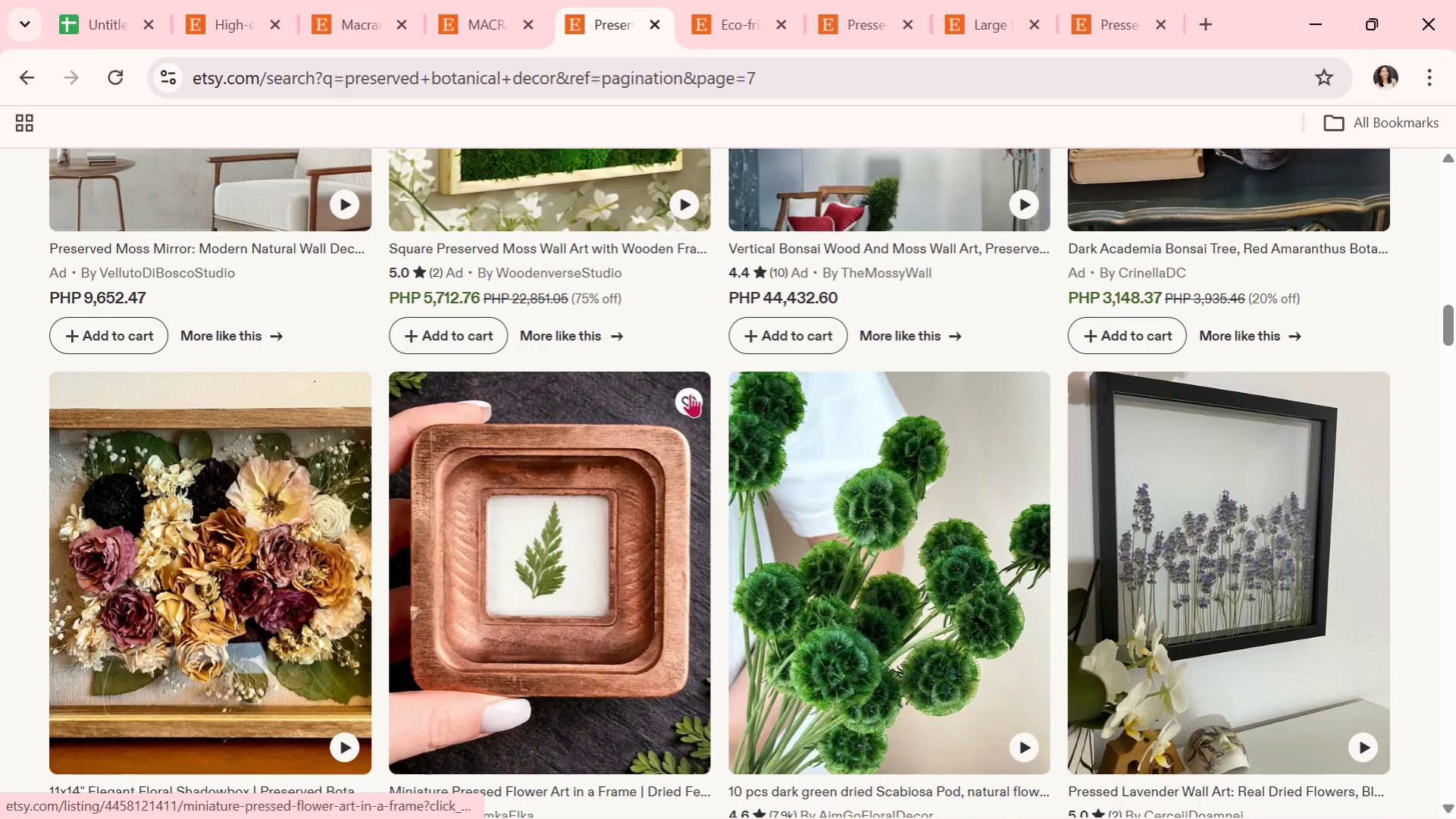 
scroll: coordinate [731, 742], scroll_direction: down, amount: 14.0
 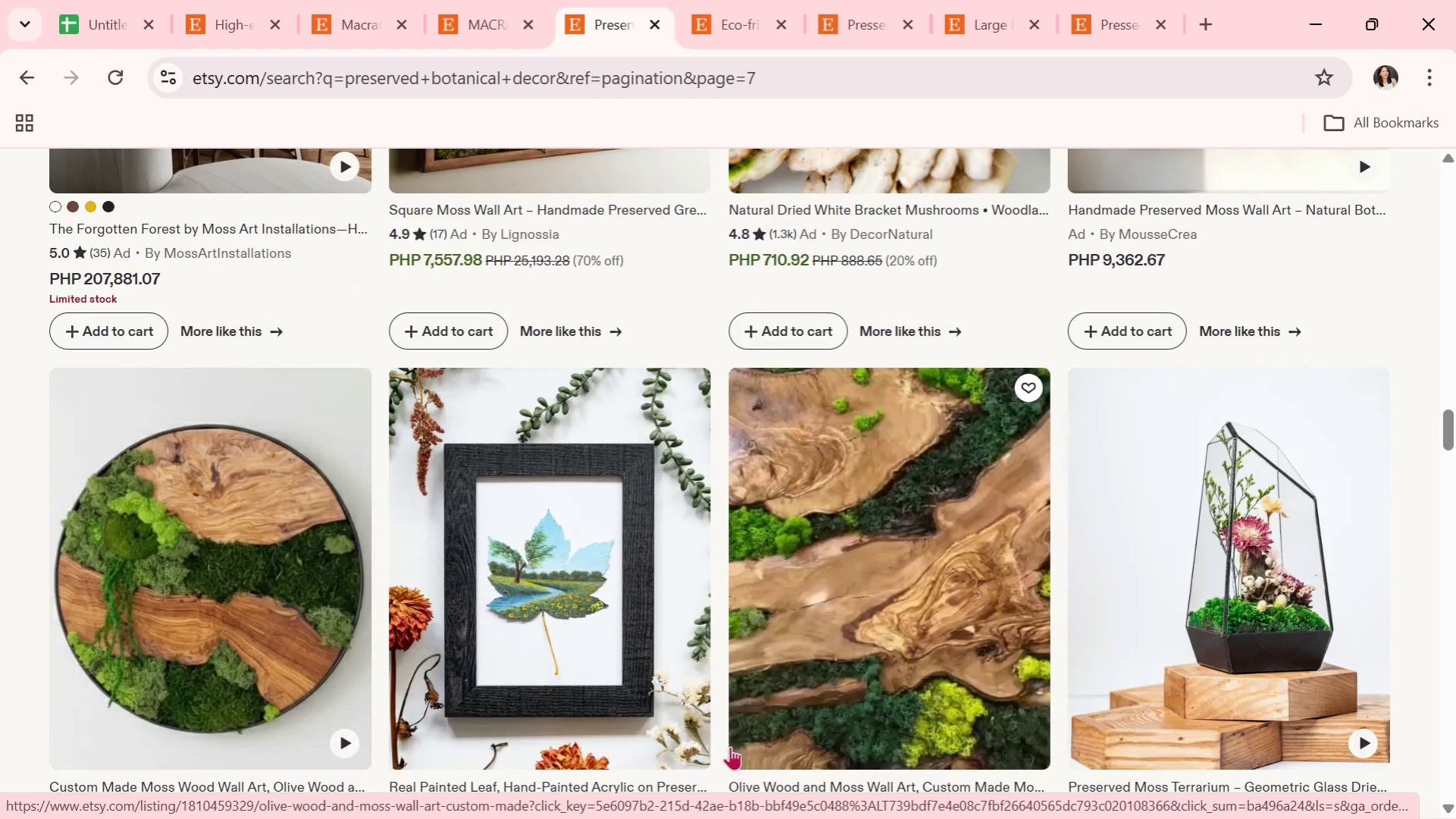 
scroll: coordinate [1319, 511], scroll_direction: down, amount: 8.0
 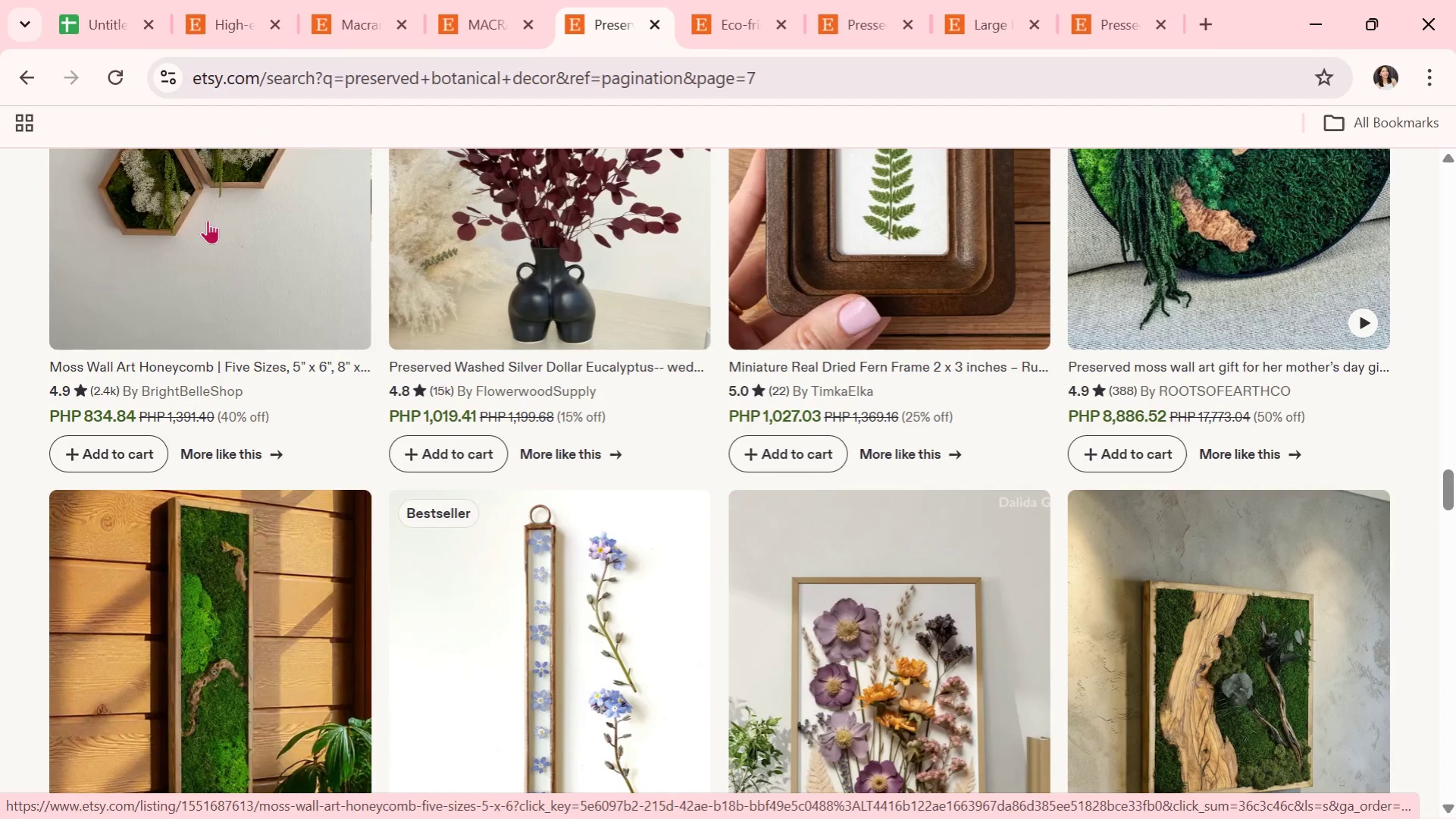 
scroll: coordinate [293, 517], scroll_direction: up, amount: 4.0
 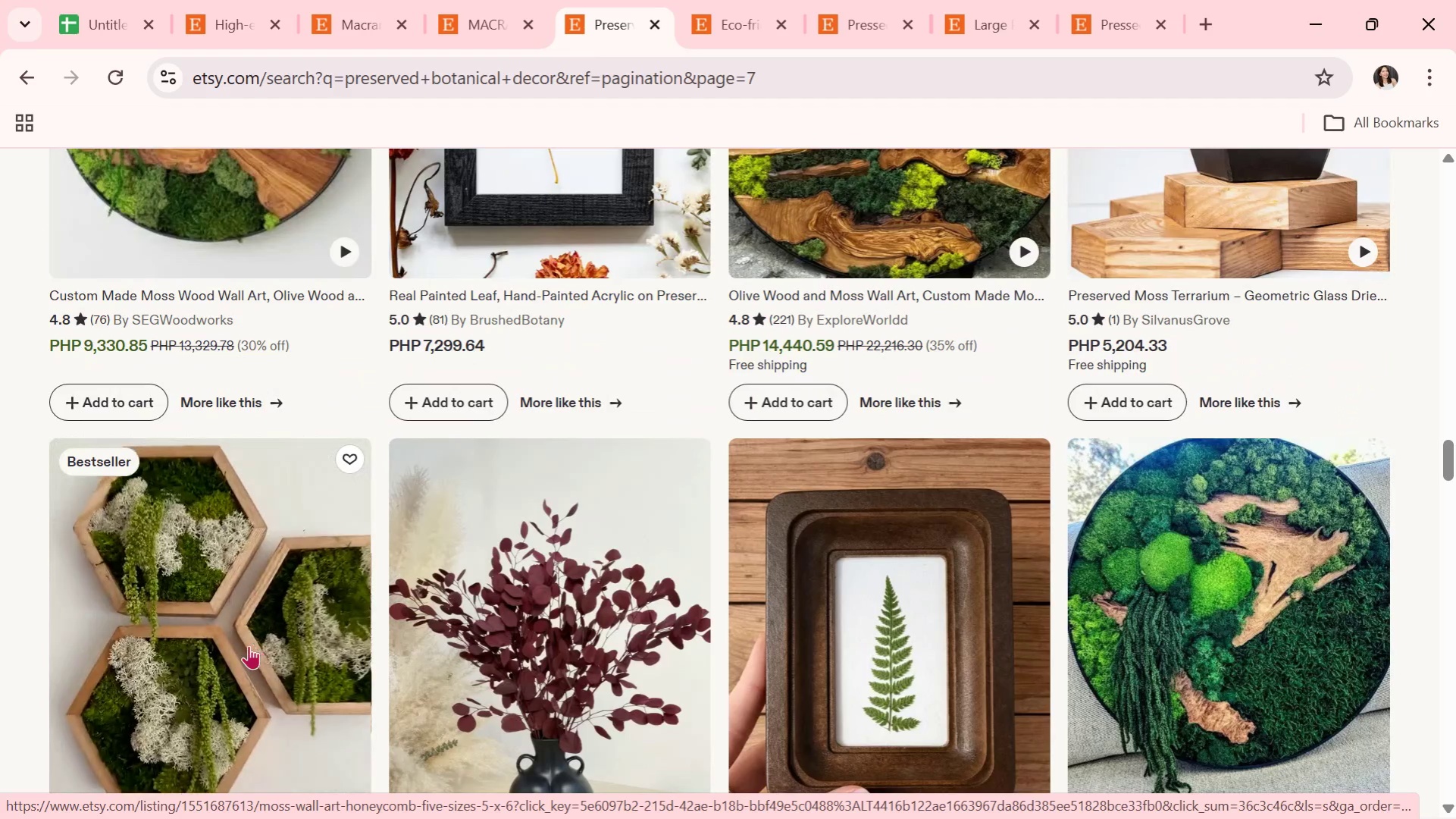 
scroll: coordinate [1080, 619], scroll_direction: down, amount: 8.0
 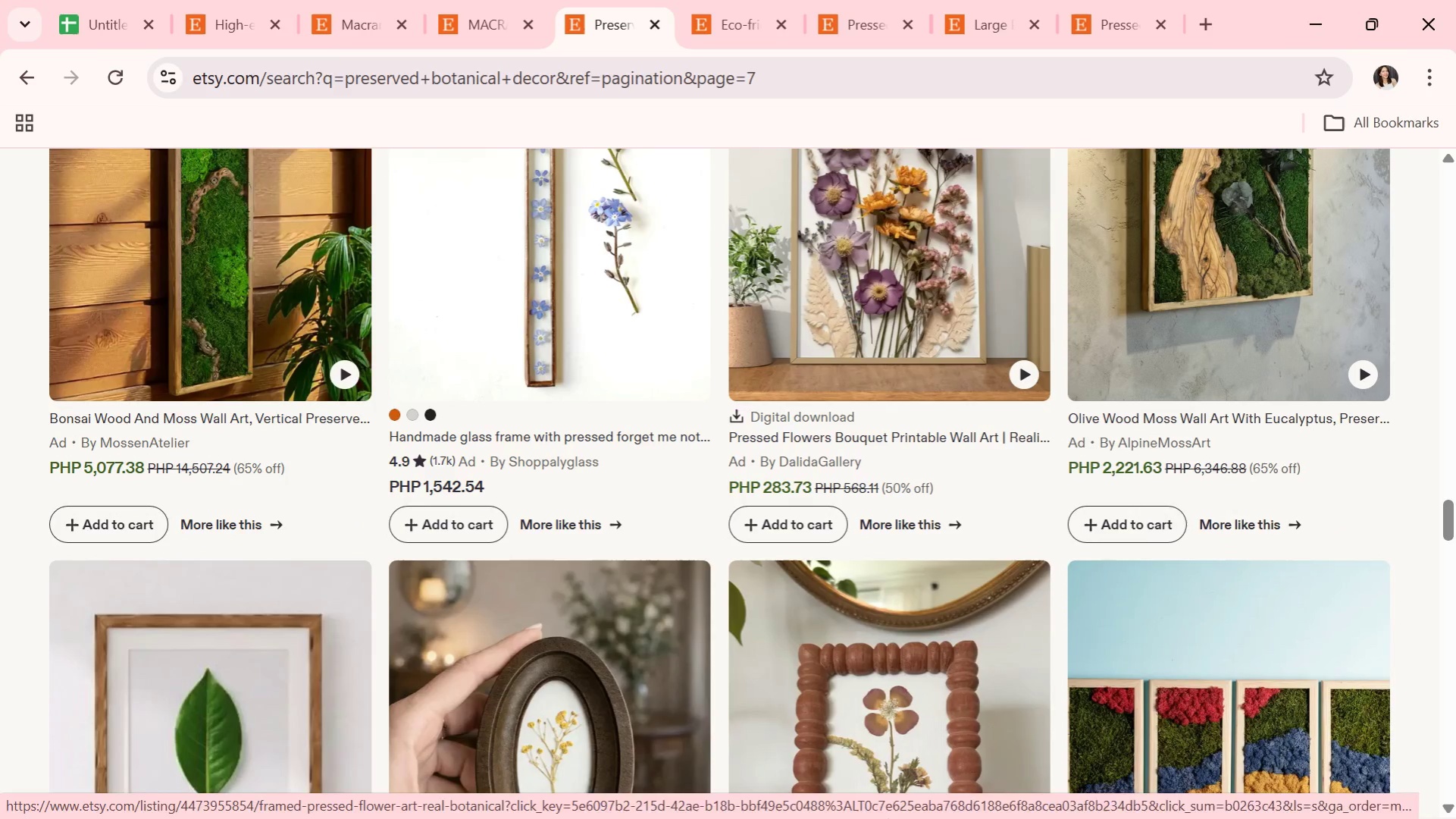 
mouse_move([861, 835])
 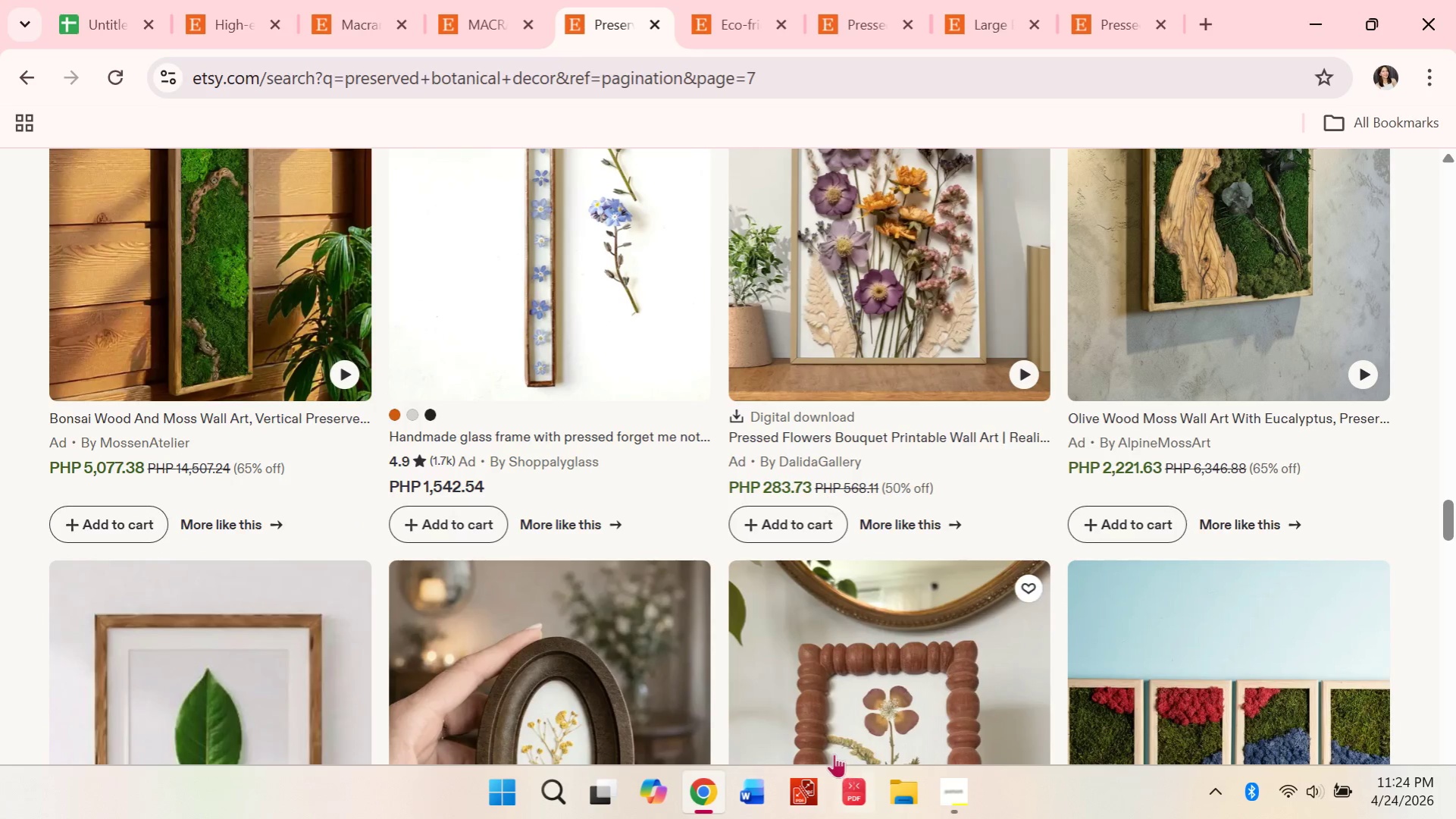 
scroll: coordinate [836, 756], scroll_direction: down, amount: 3.0
 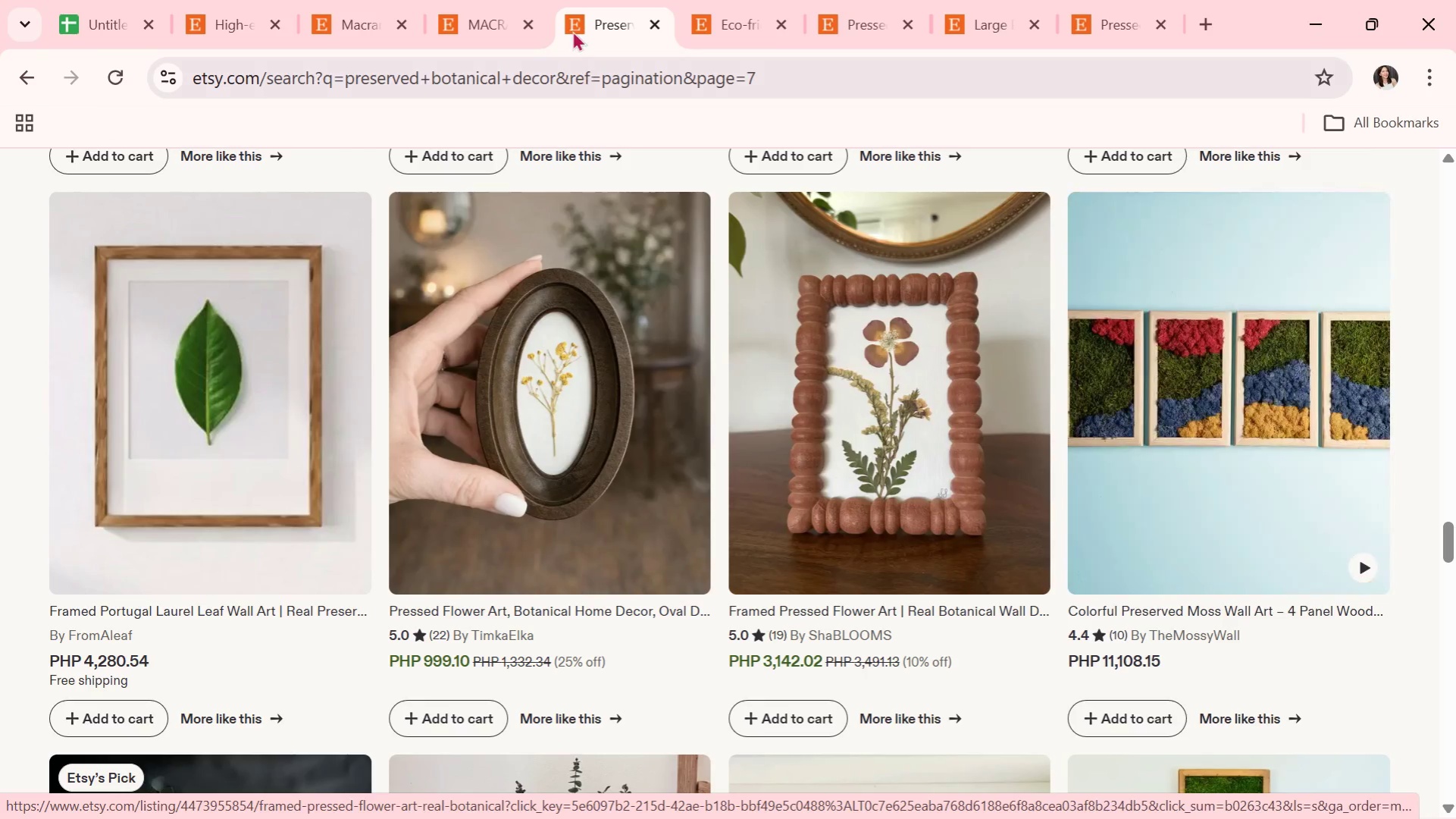 
left_click([659, 29])
 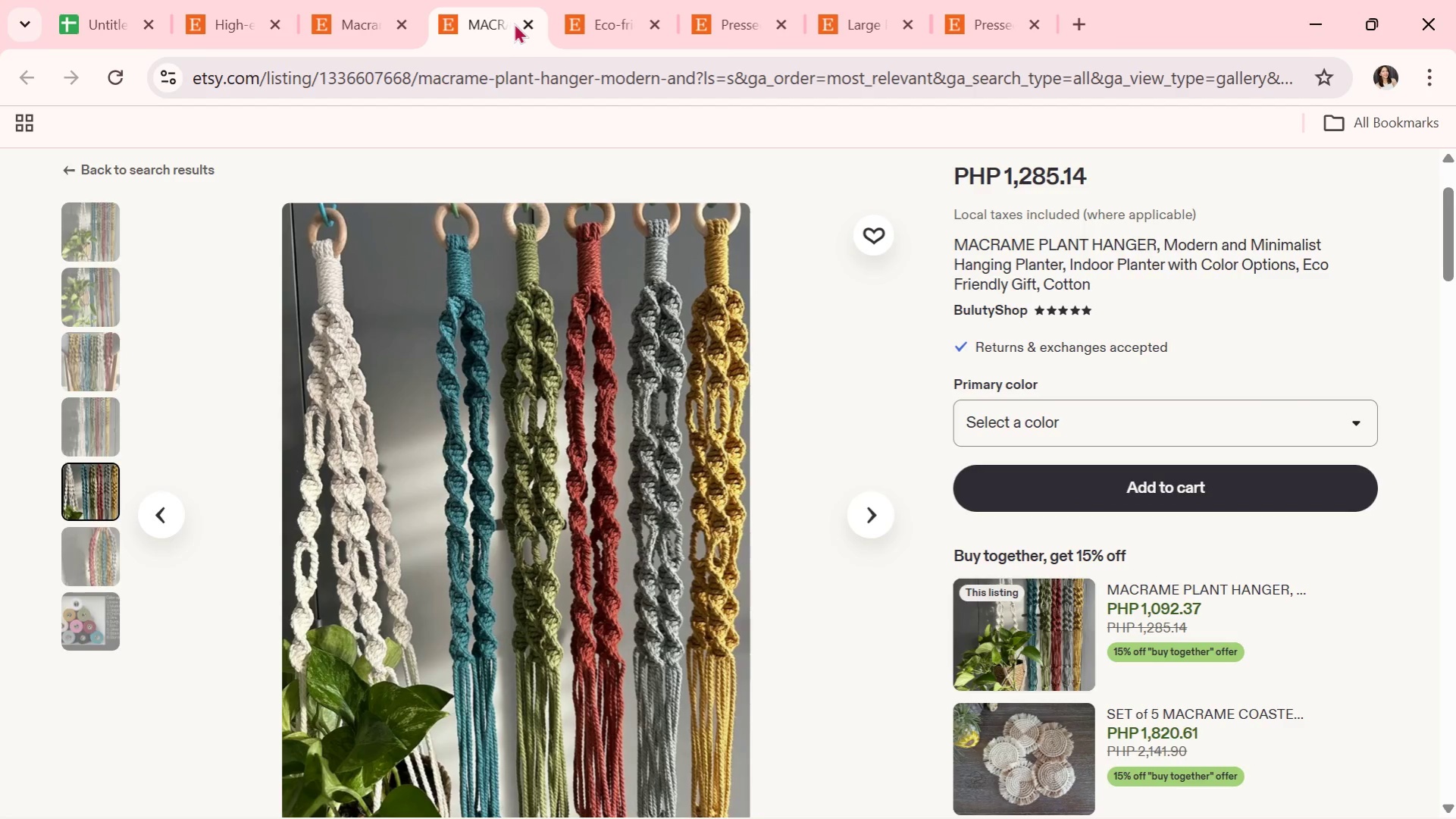 
left_click([607, 29])